 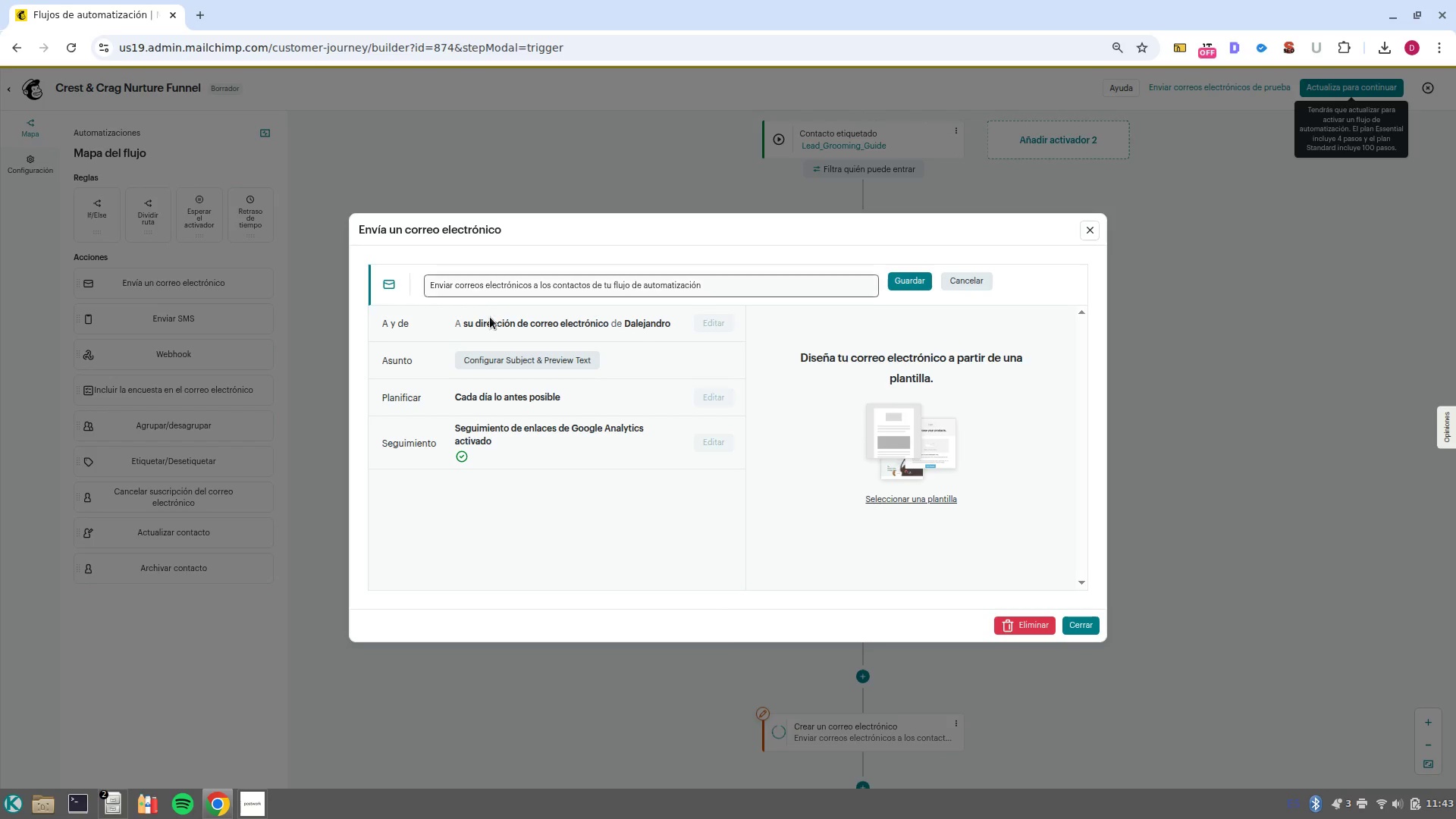 
double_click([482, 284])
 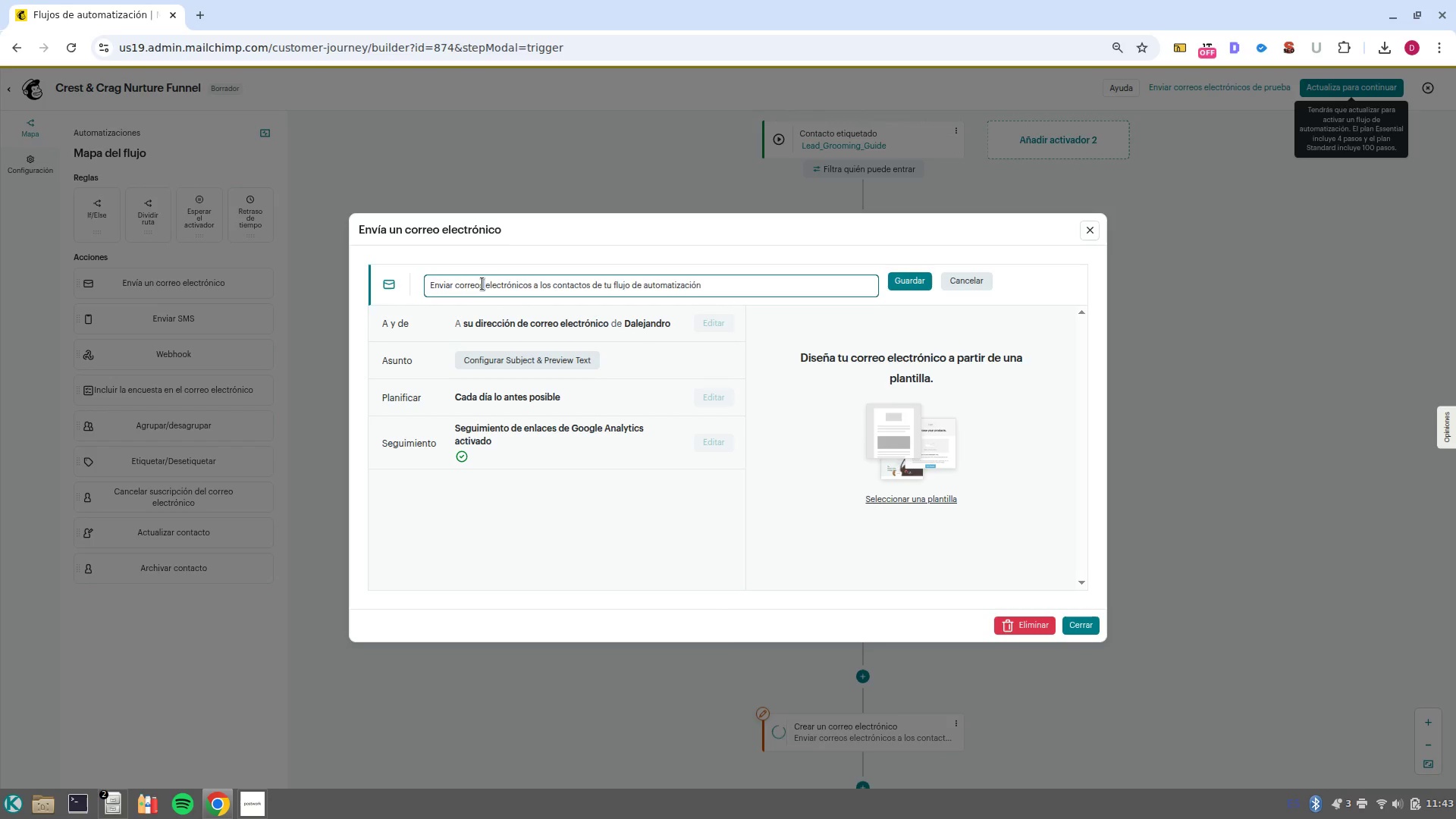 
left_click([482, 284])
 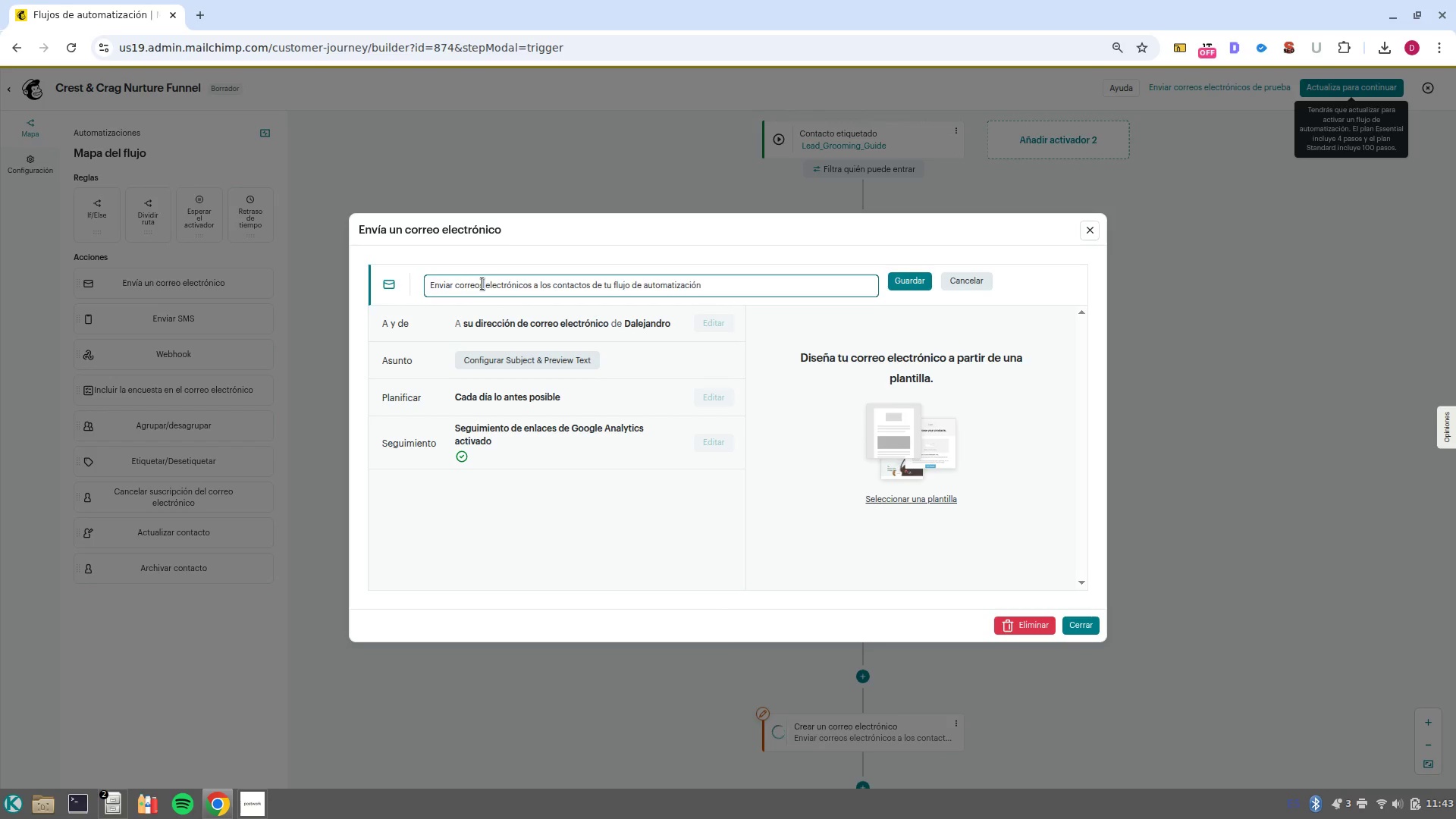 
left_click([482, 284])
 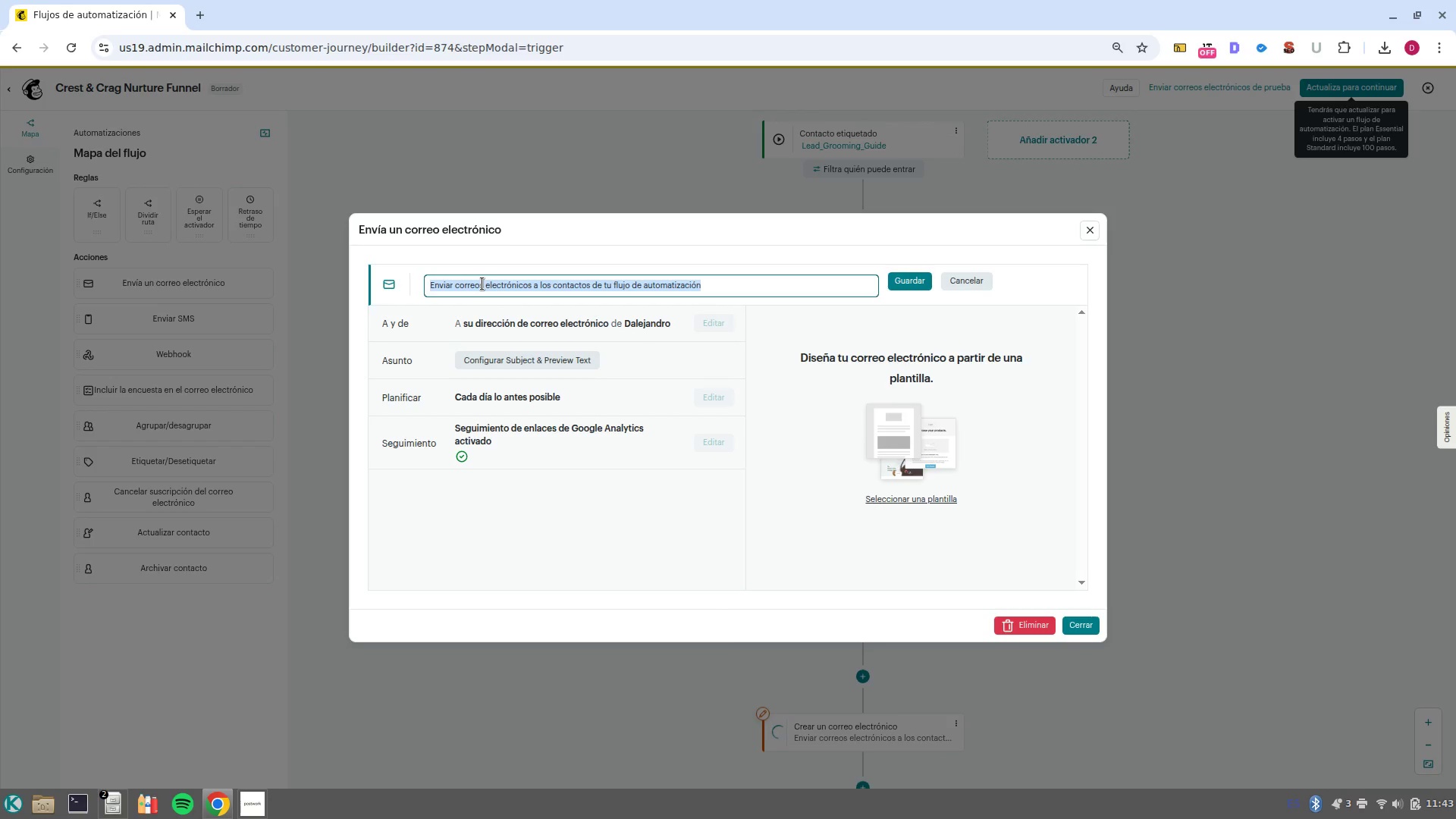 
left_click([482, 284])
 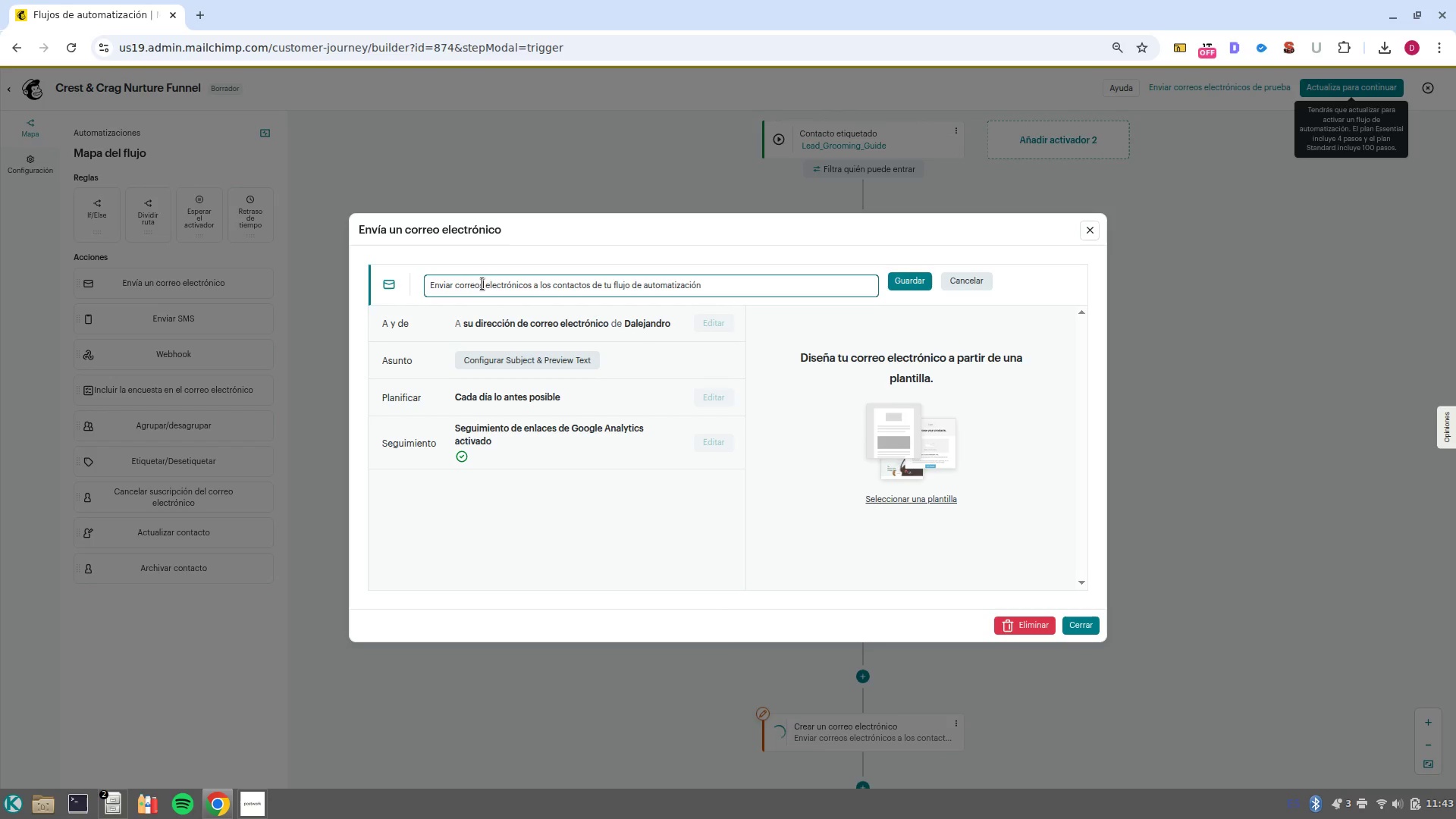 
double_click([482, 284])
 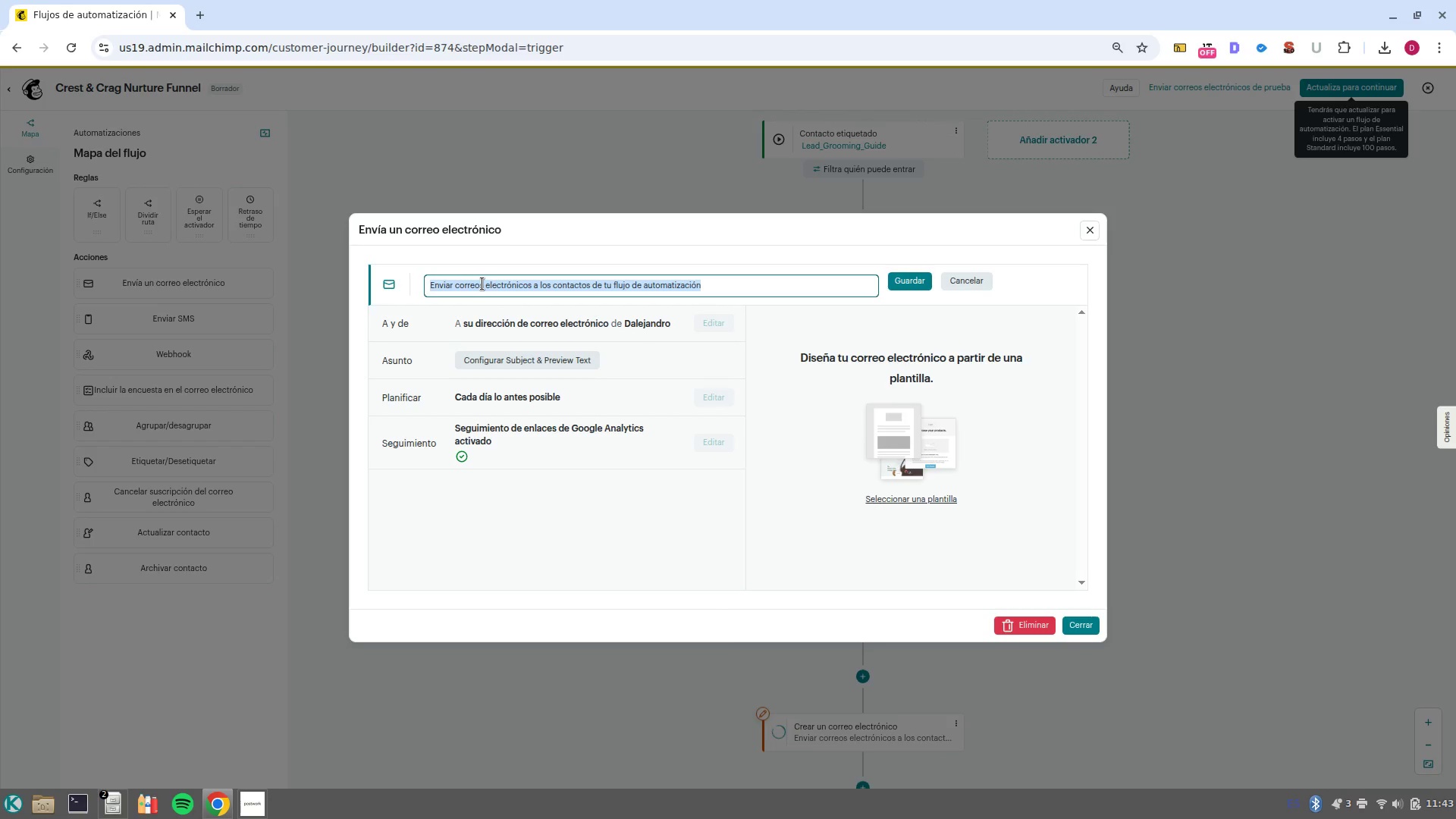 
triple_click([482, 284])
 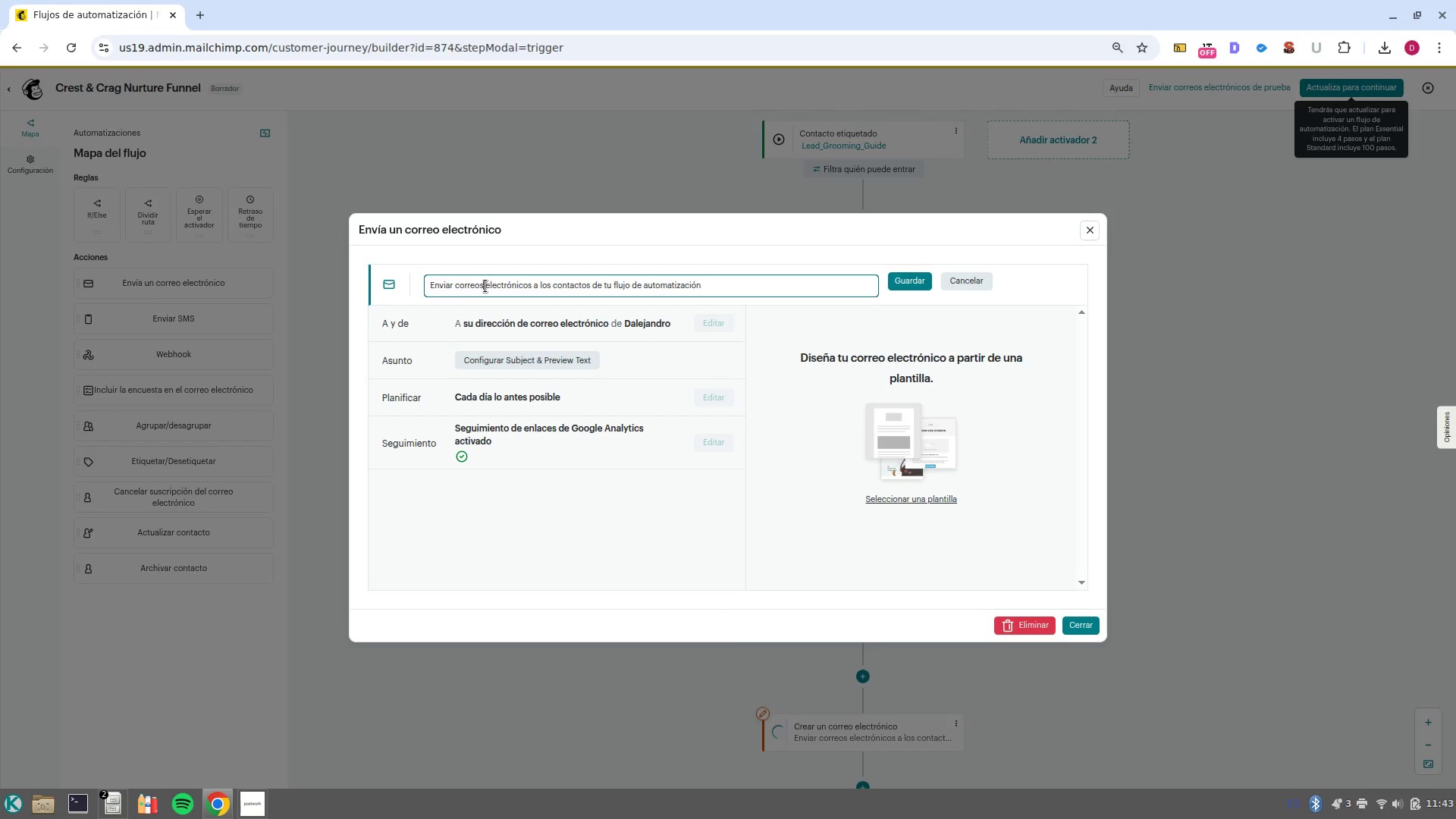 
double_click([485, 286])
 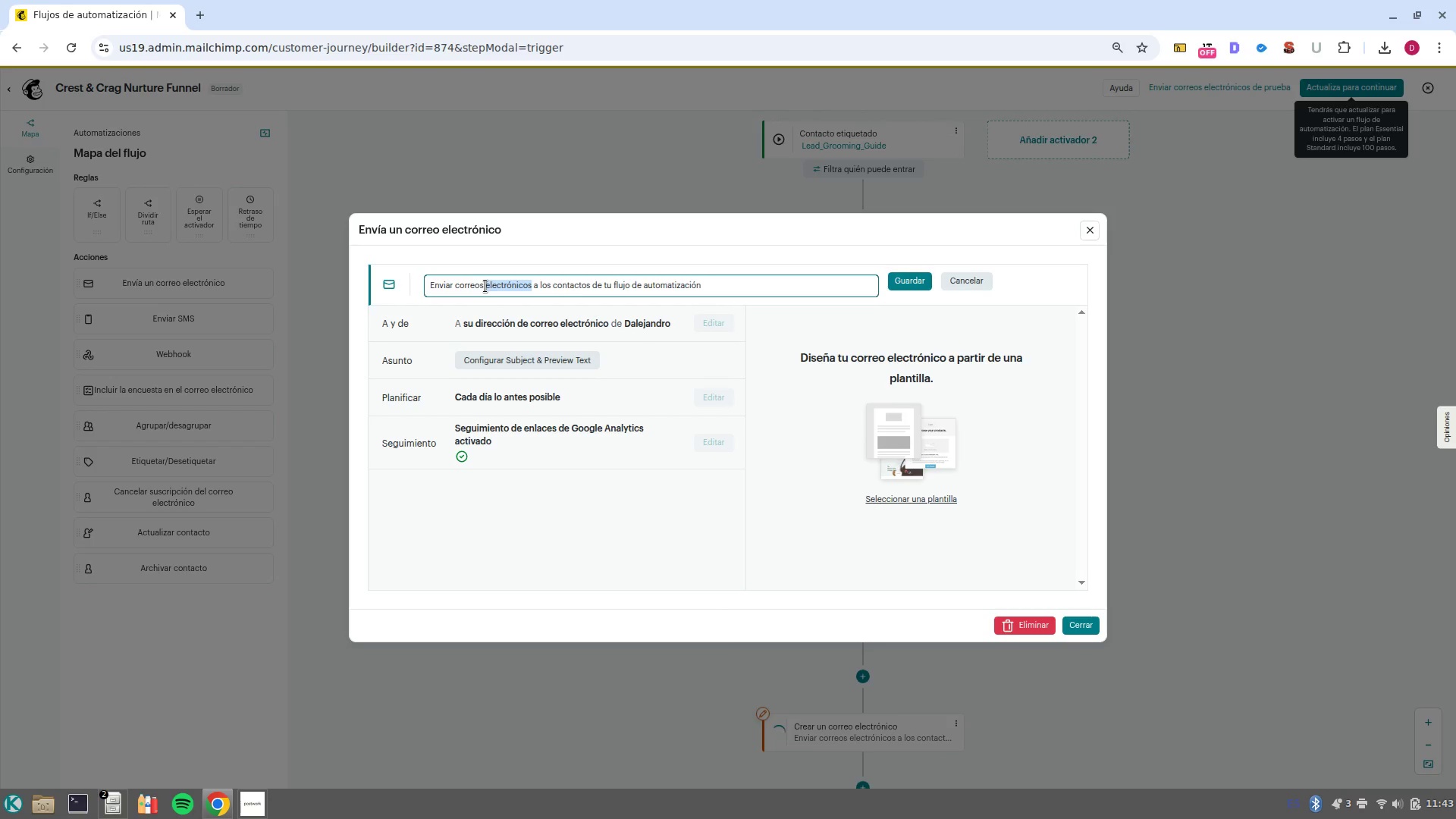 
left_click([485, 286])
 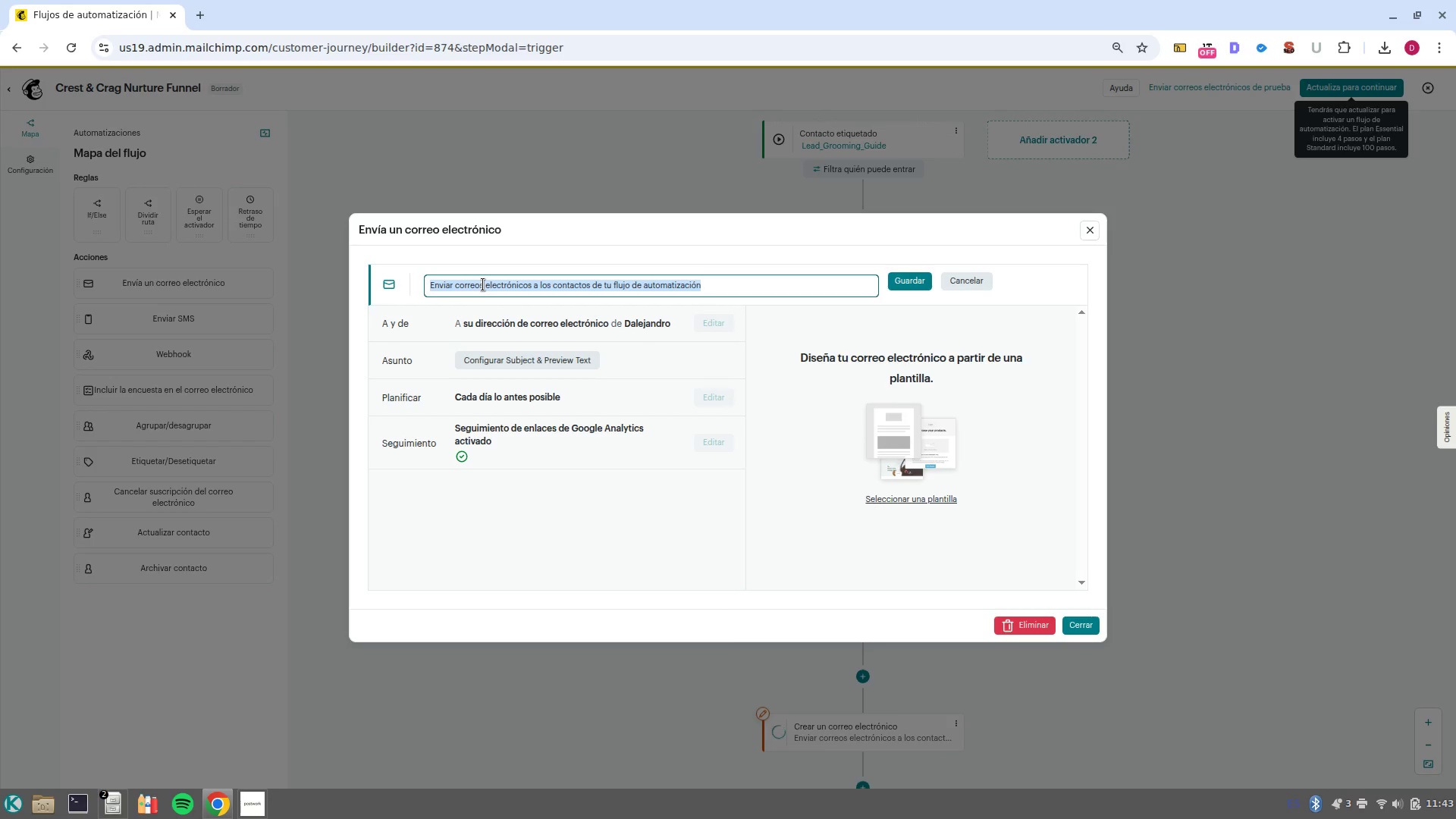 
key(Backspace)
 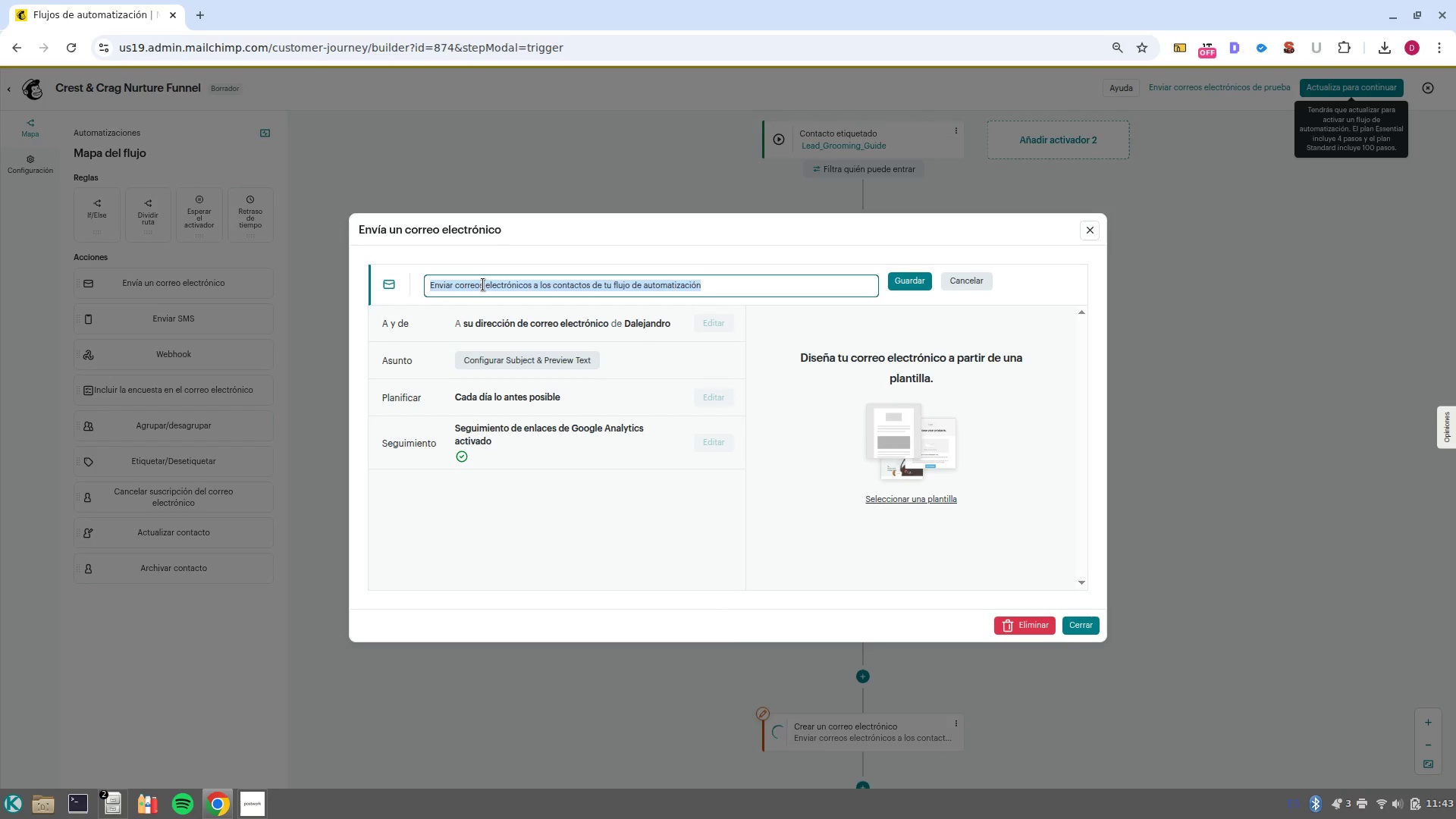 
key(Control+ControlLeft)
 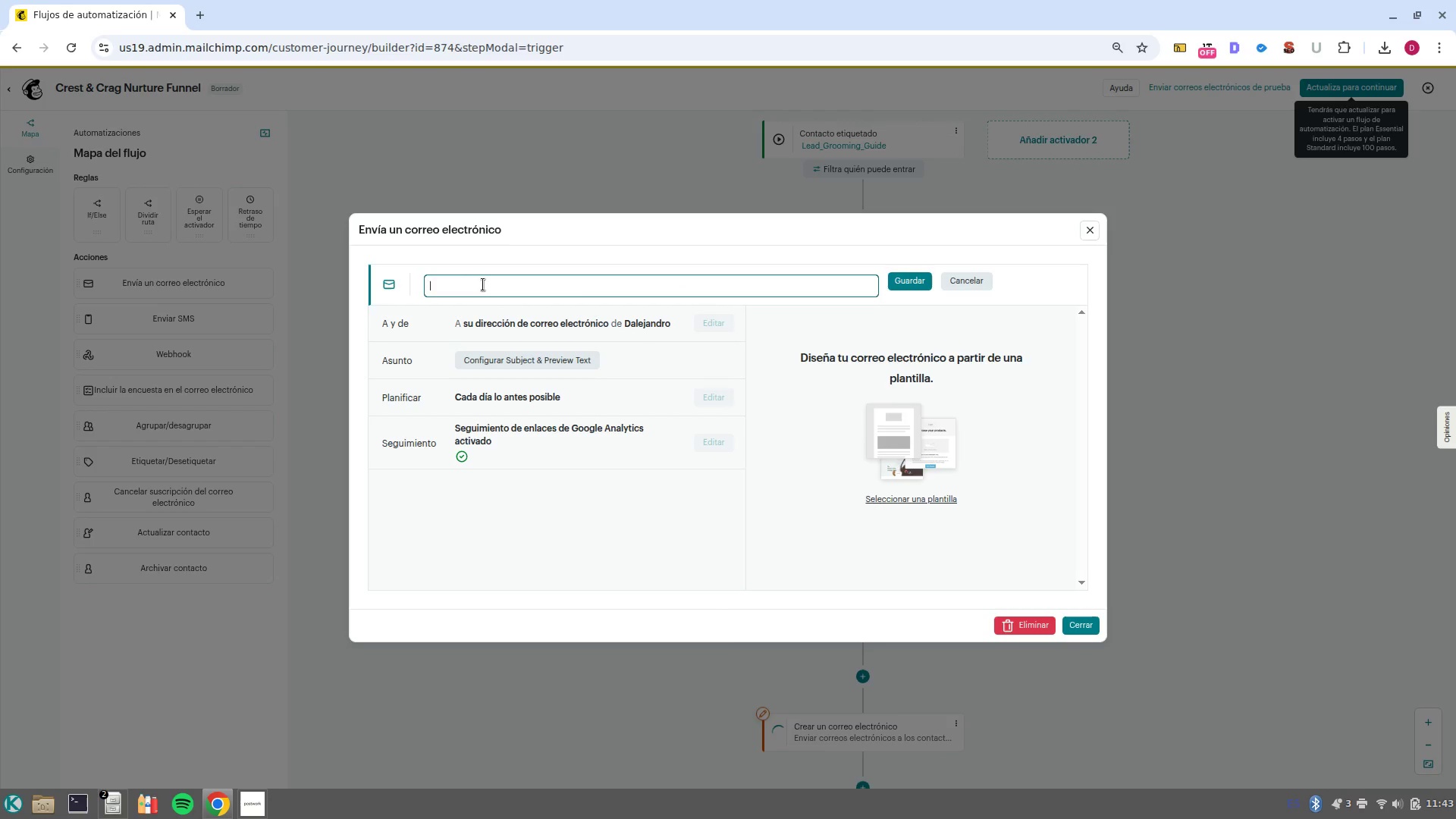 
key(Control+V)
 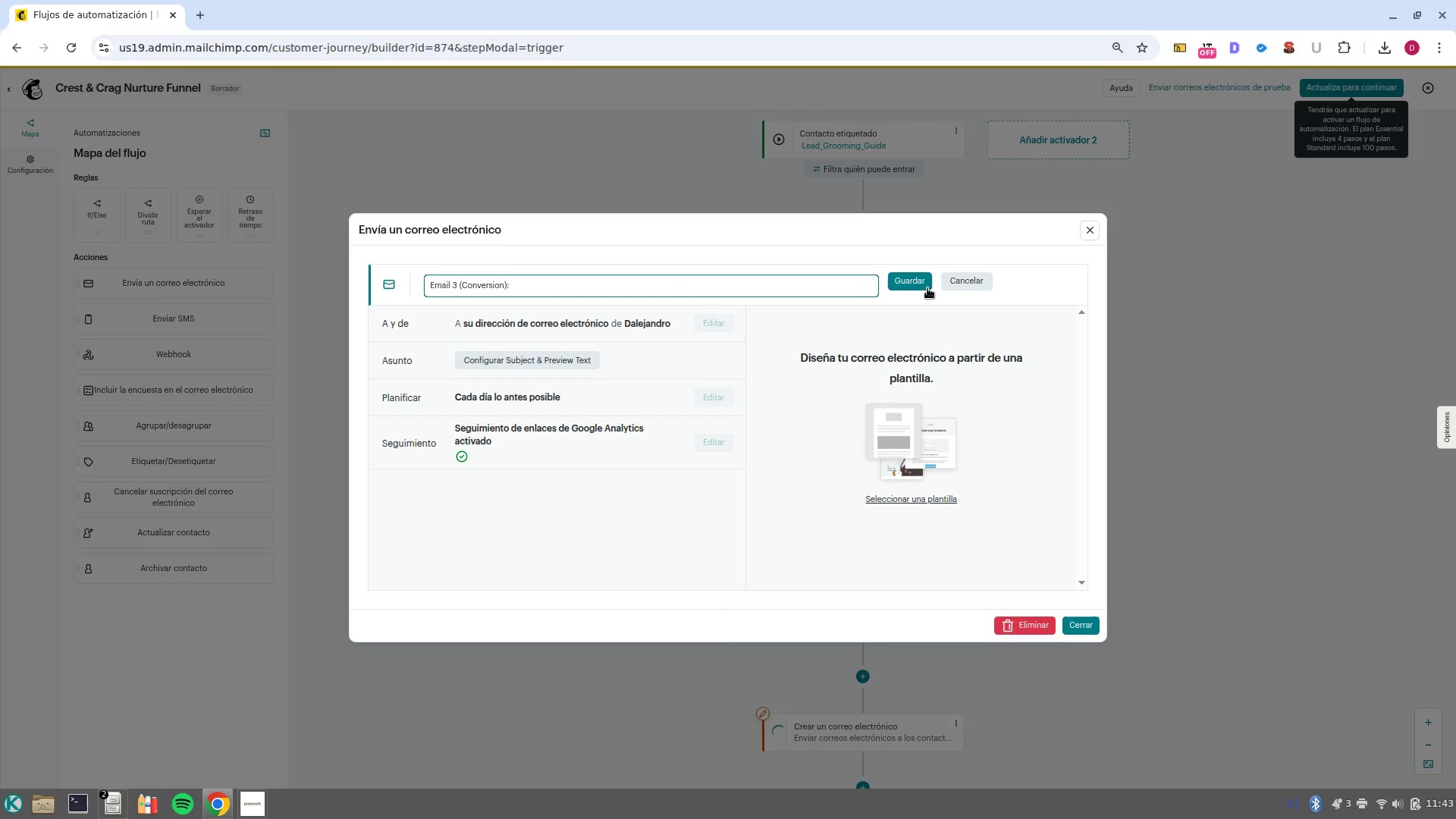 
left_click([920, 284])
 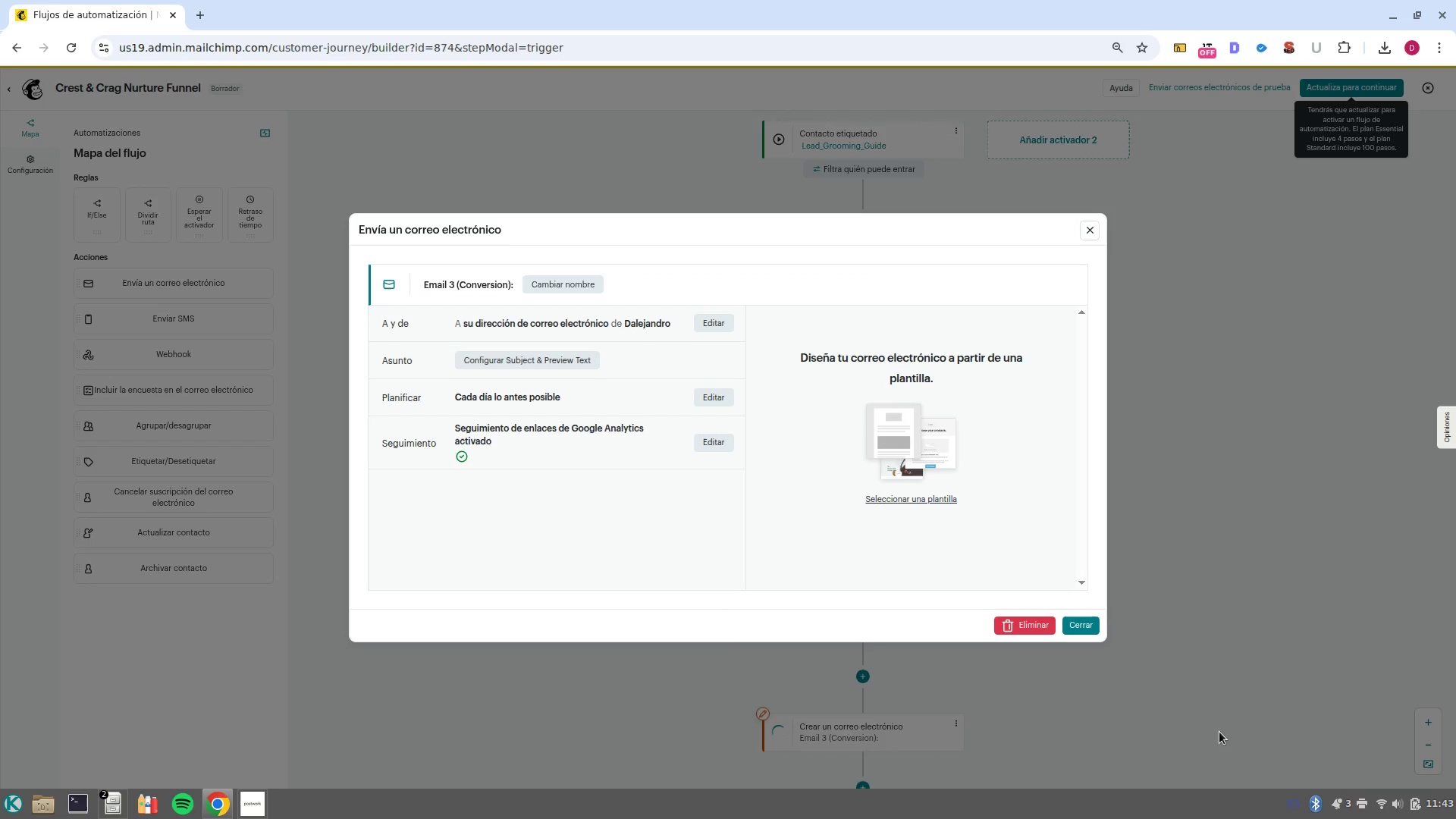 
left_click([1089, 630])
 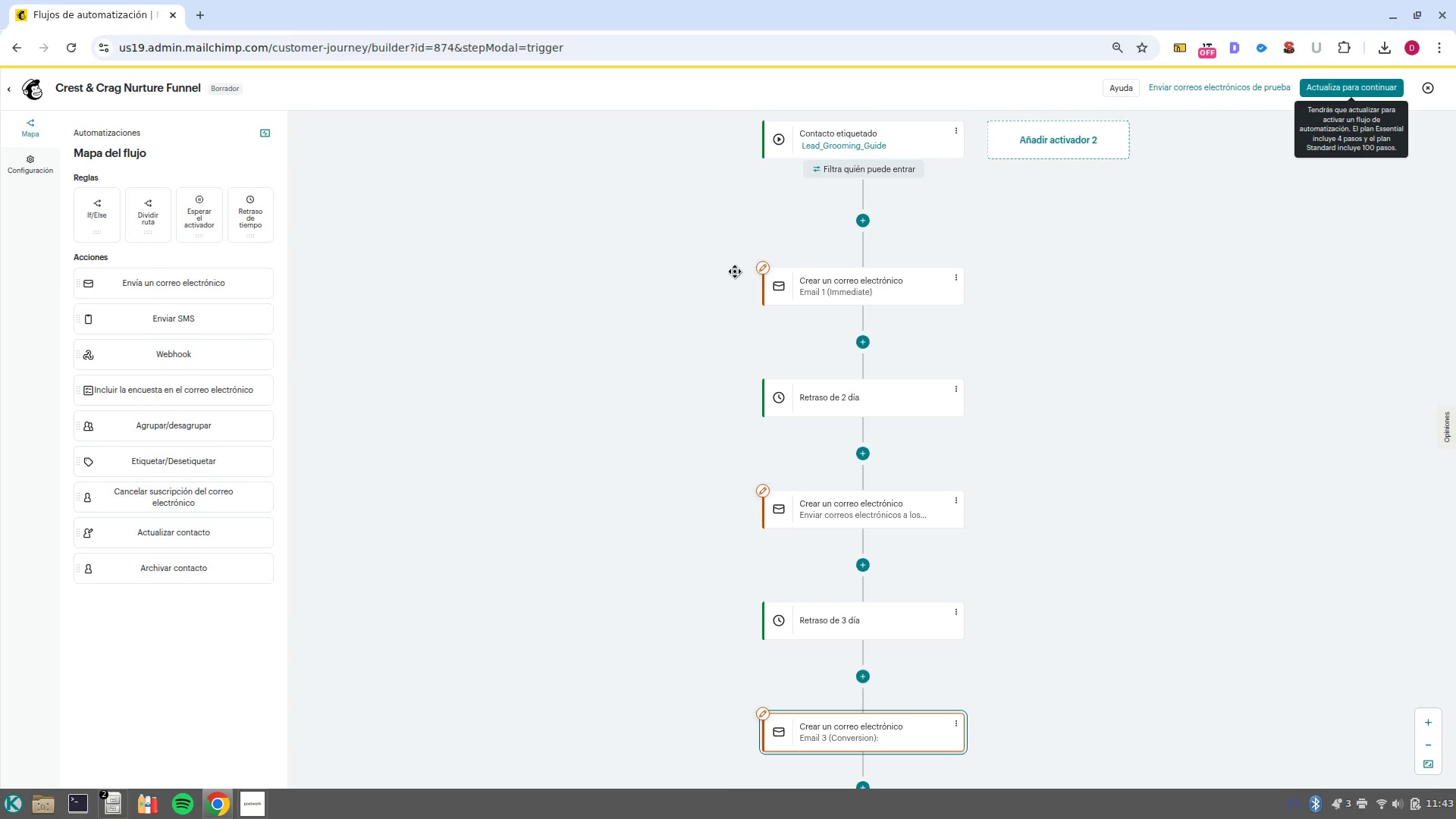 
left_click([871, 287])
 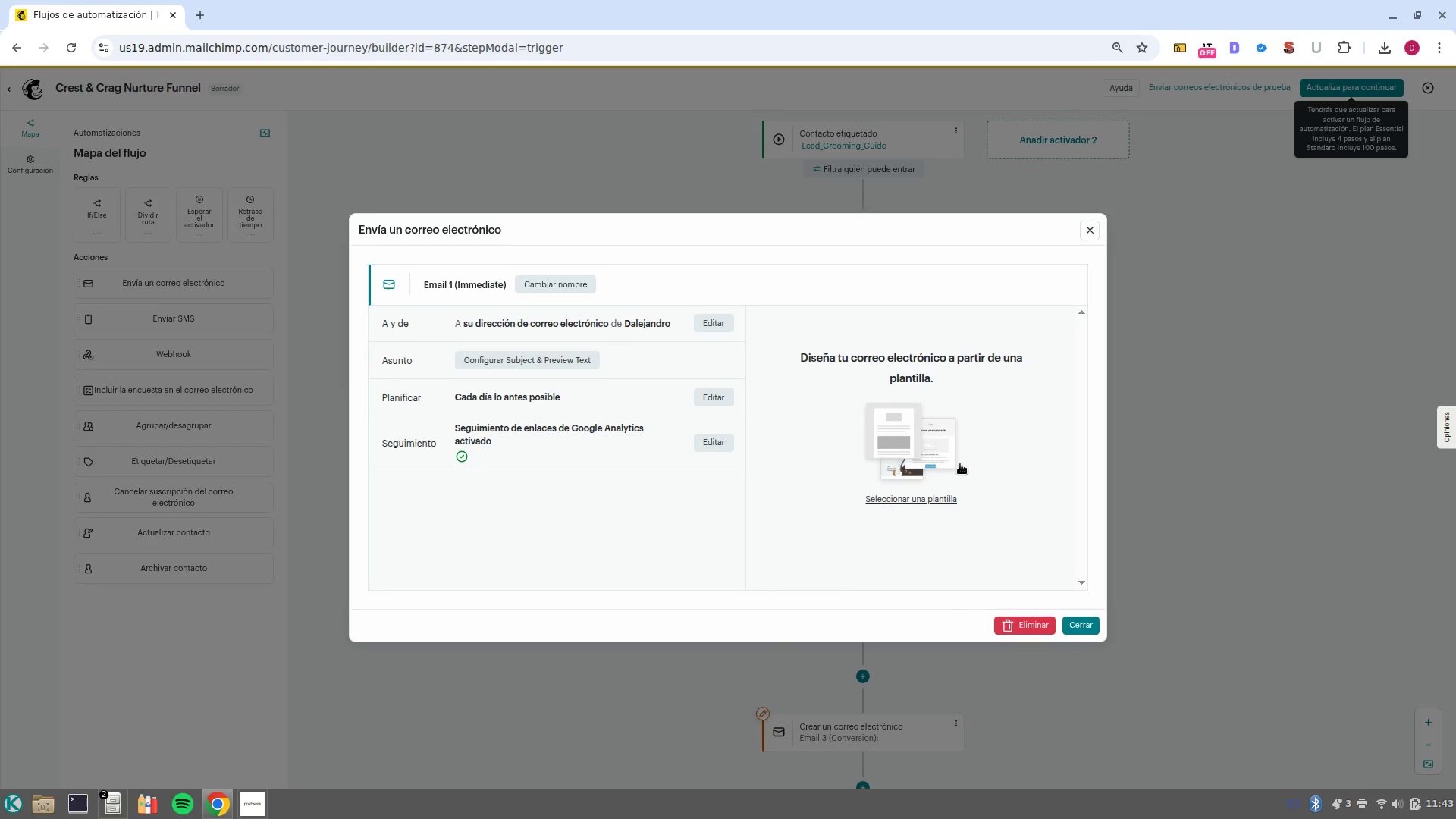 
left_click([935, 508])
 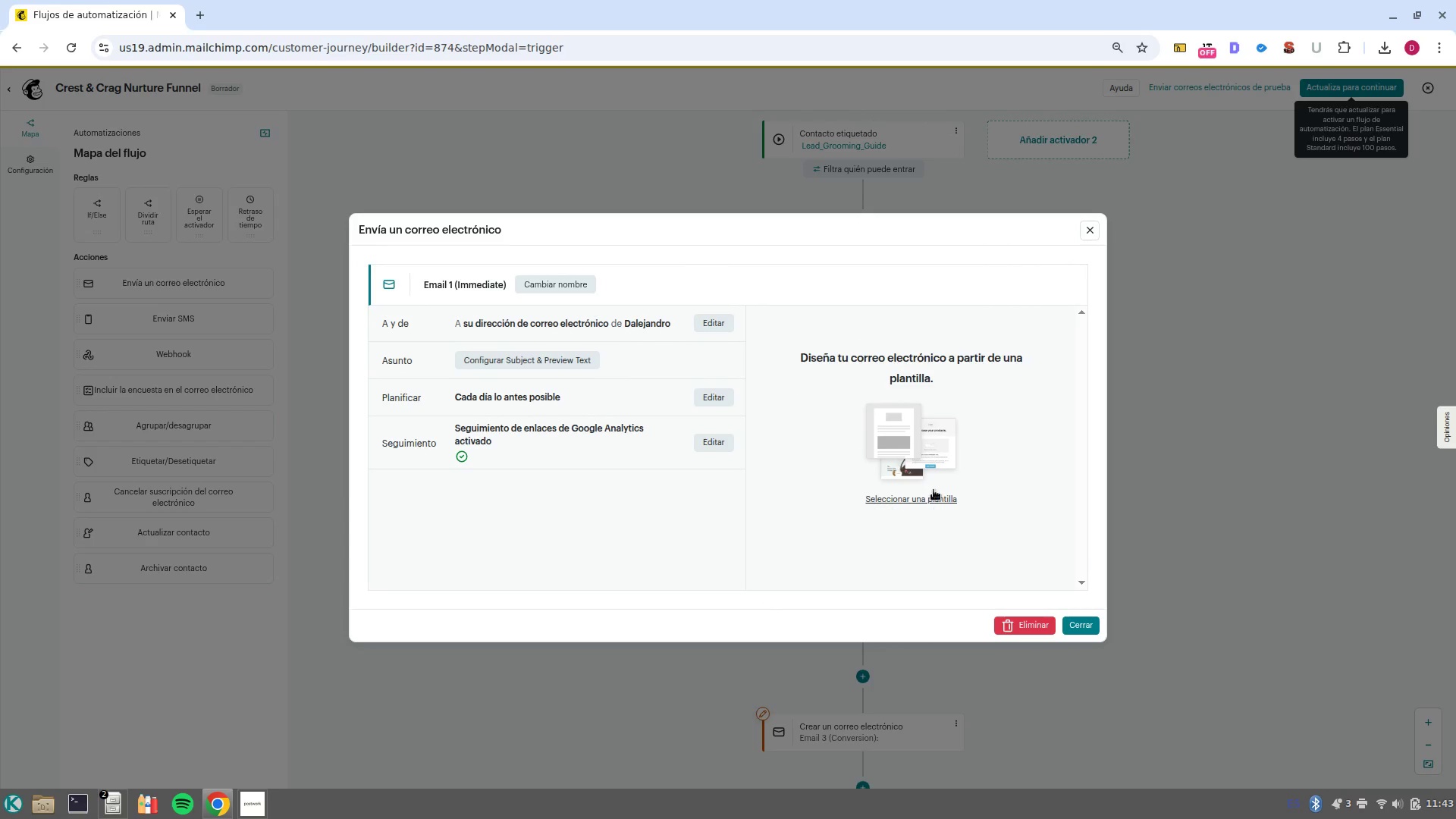 
left_click([934, 490])
 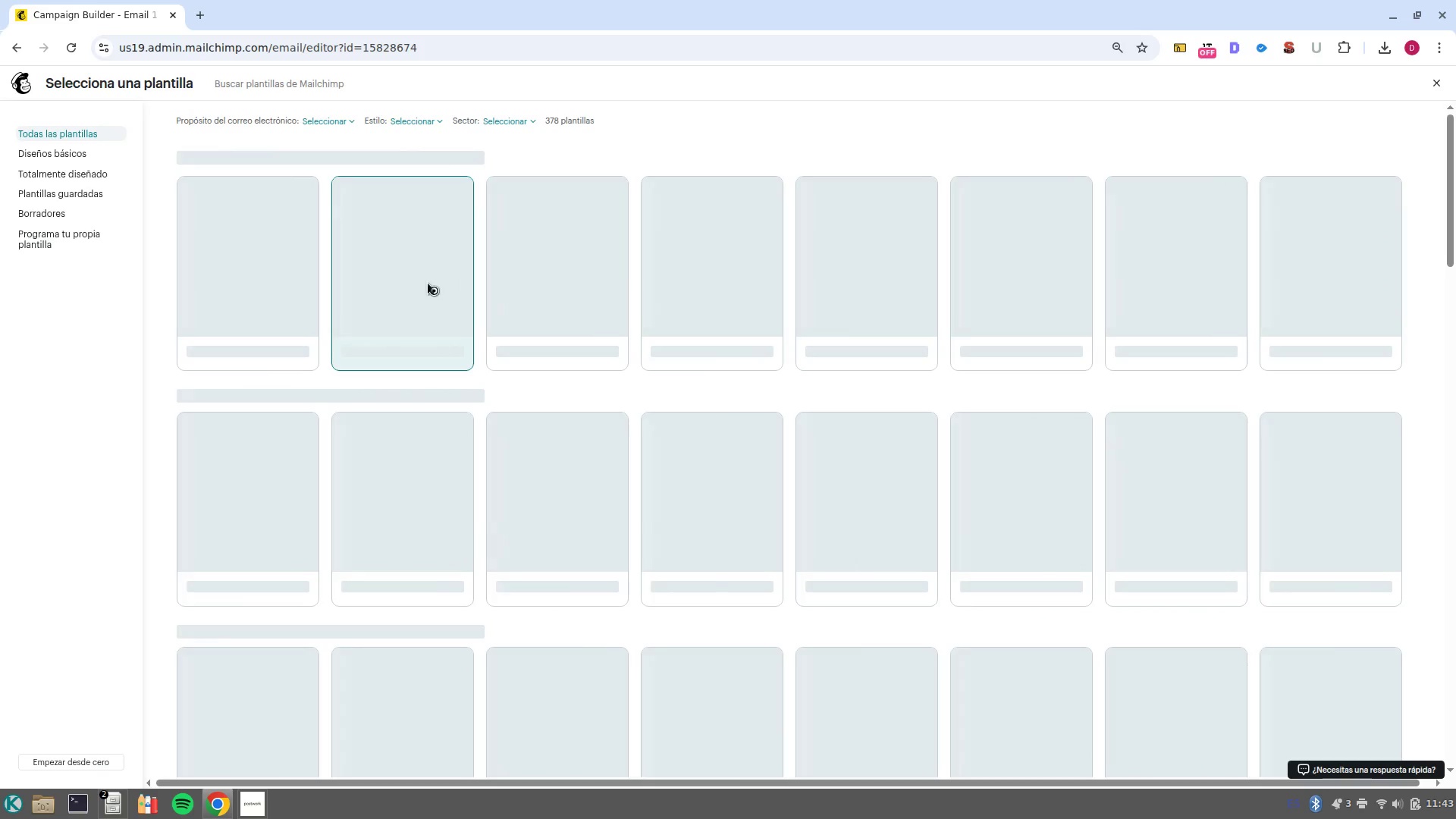 
wait(9.07)
 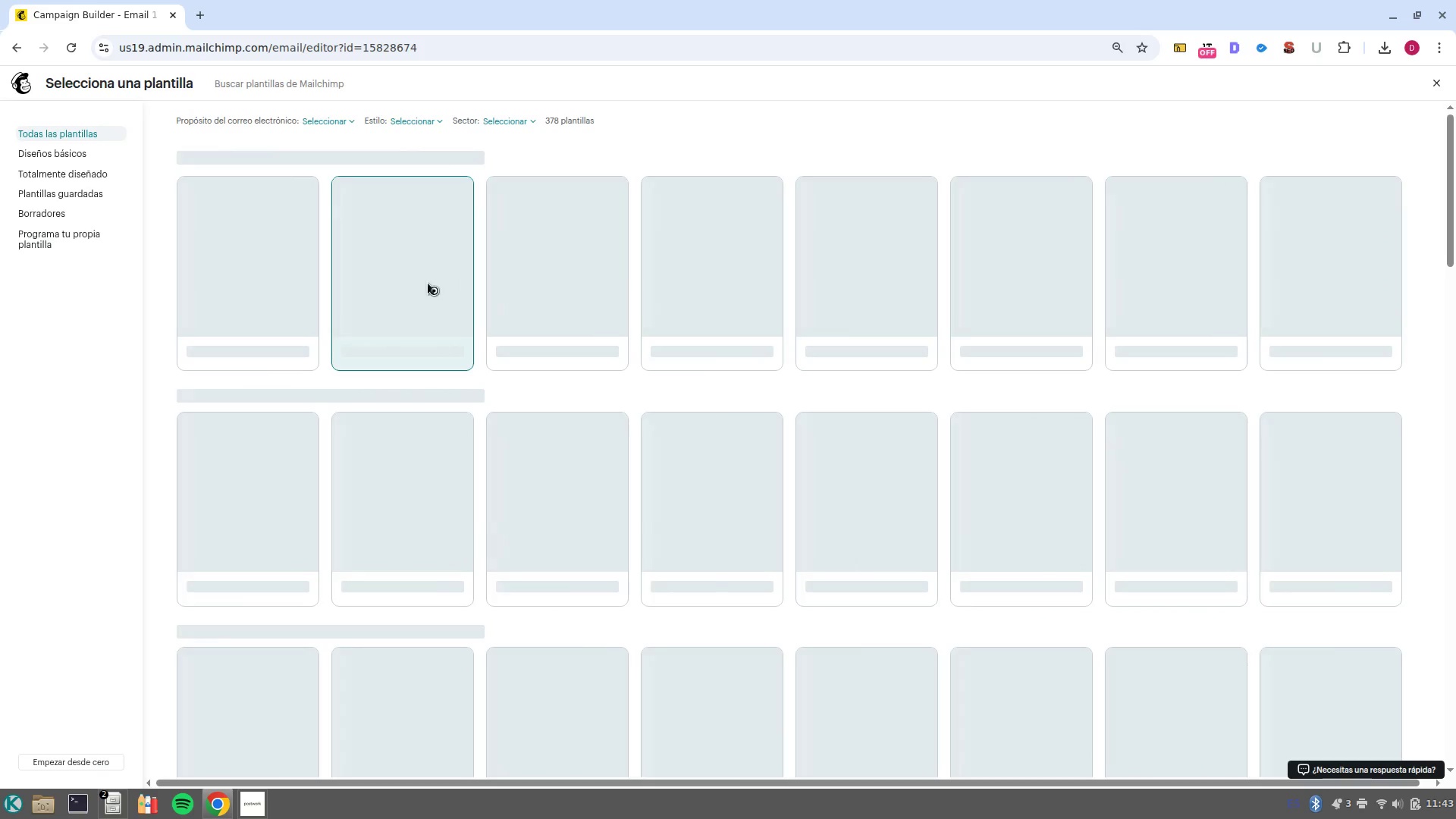 
left_click([6, 39])
 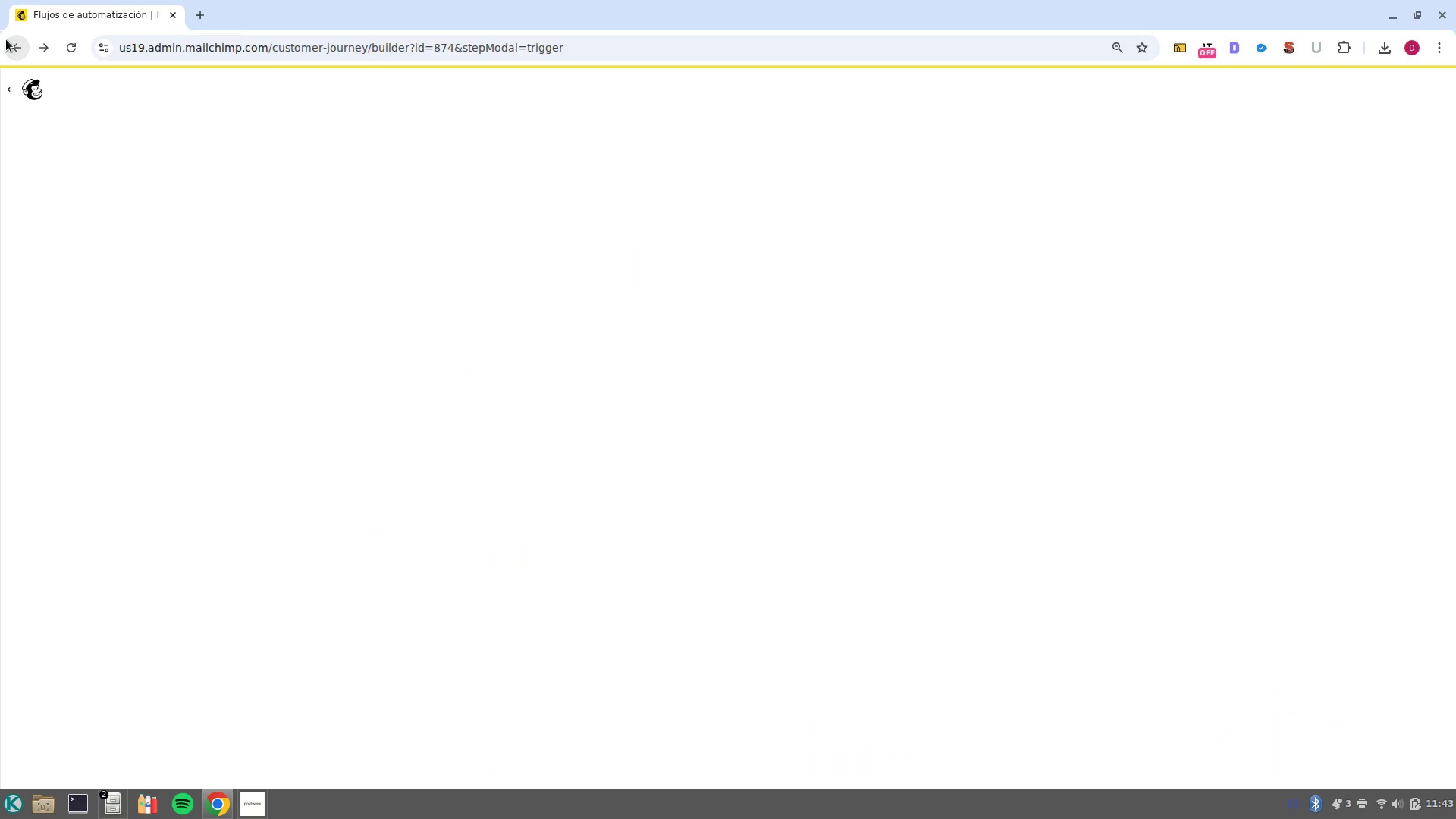 
mouse_move([117, 158])
 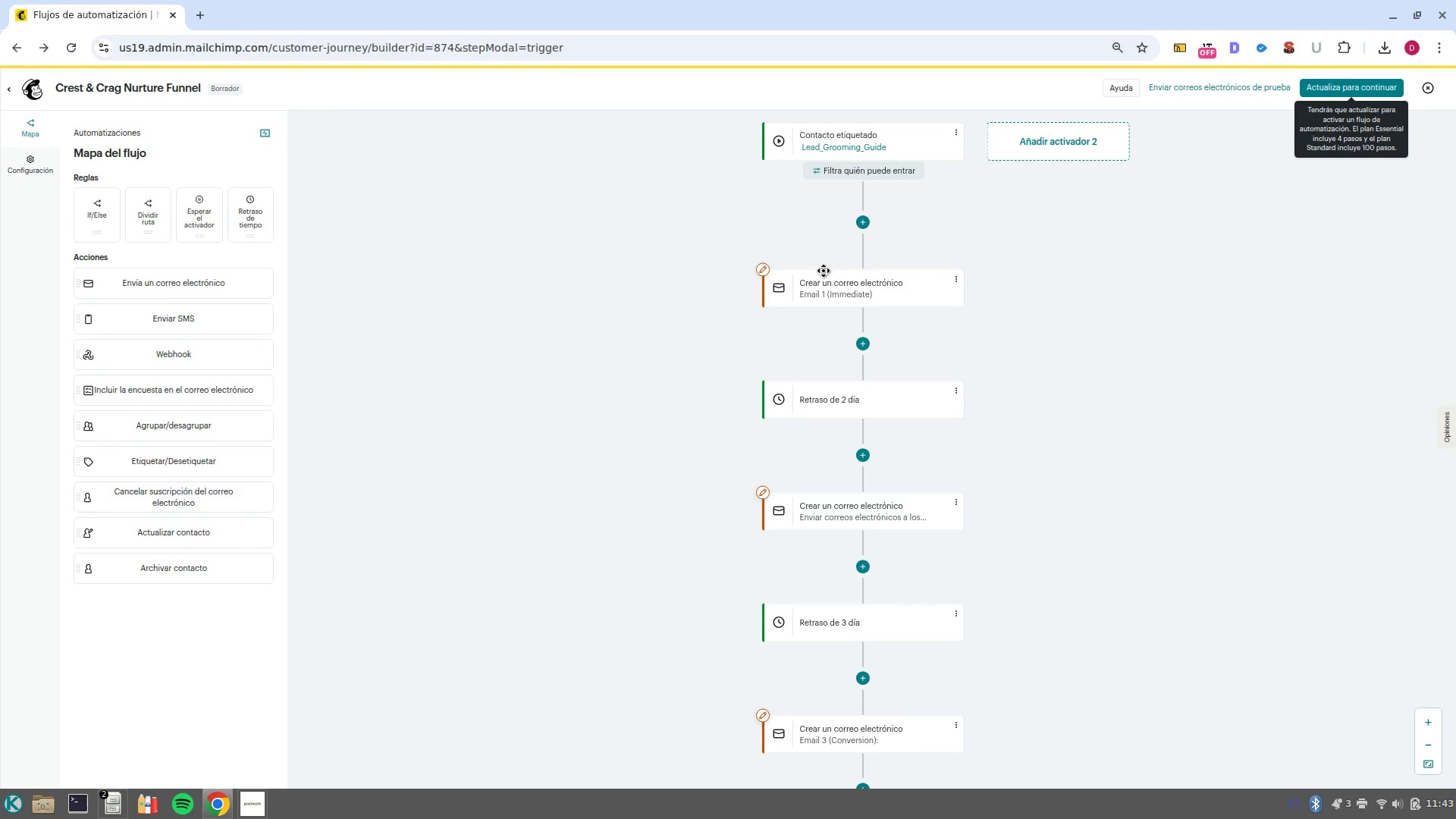 
left_click([838, 296])
 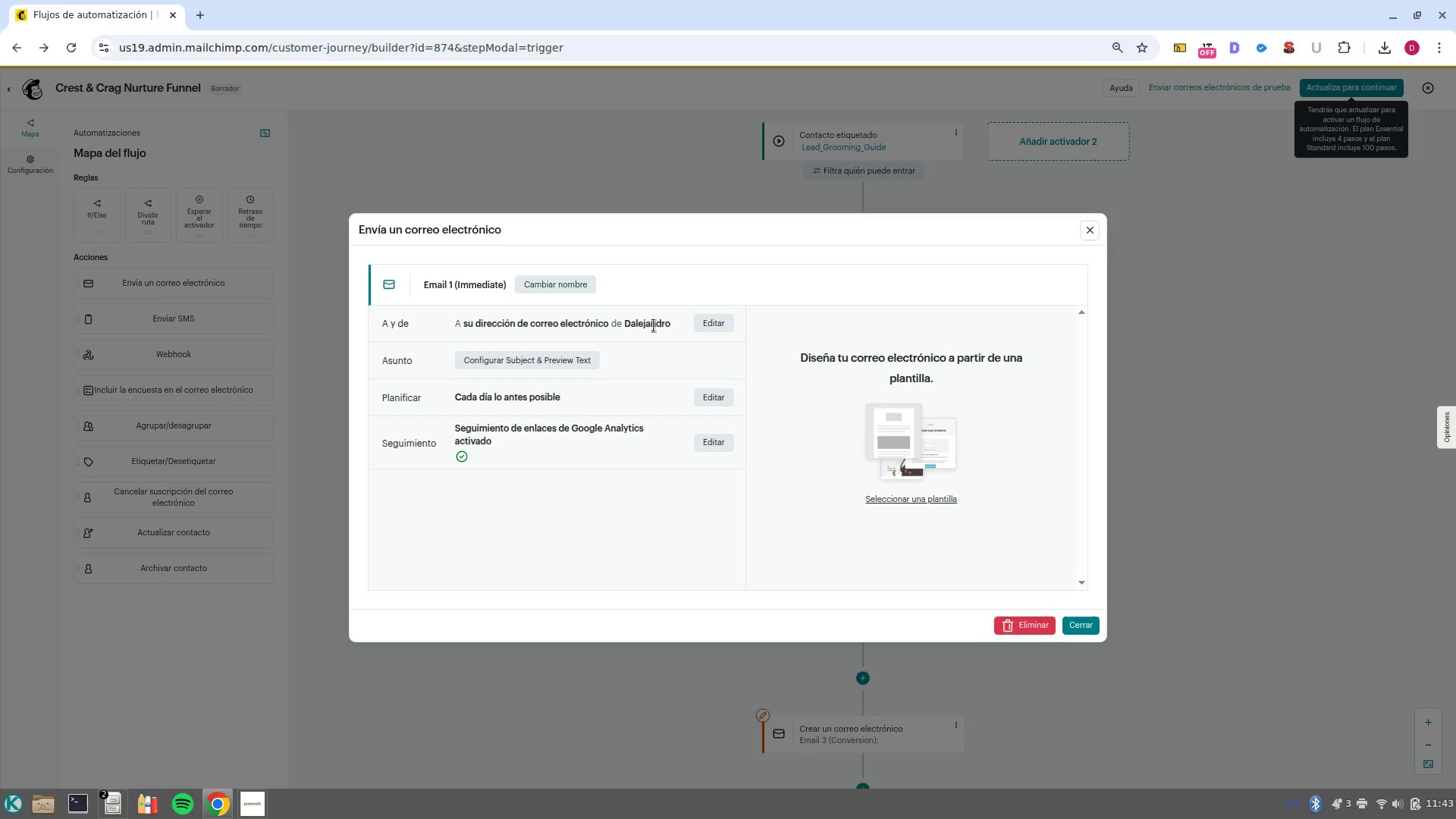 
left_click([573, 362])
 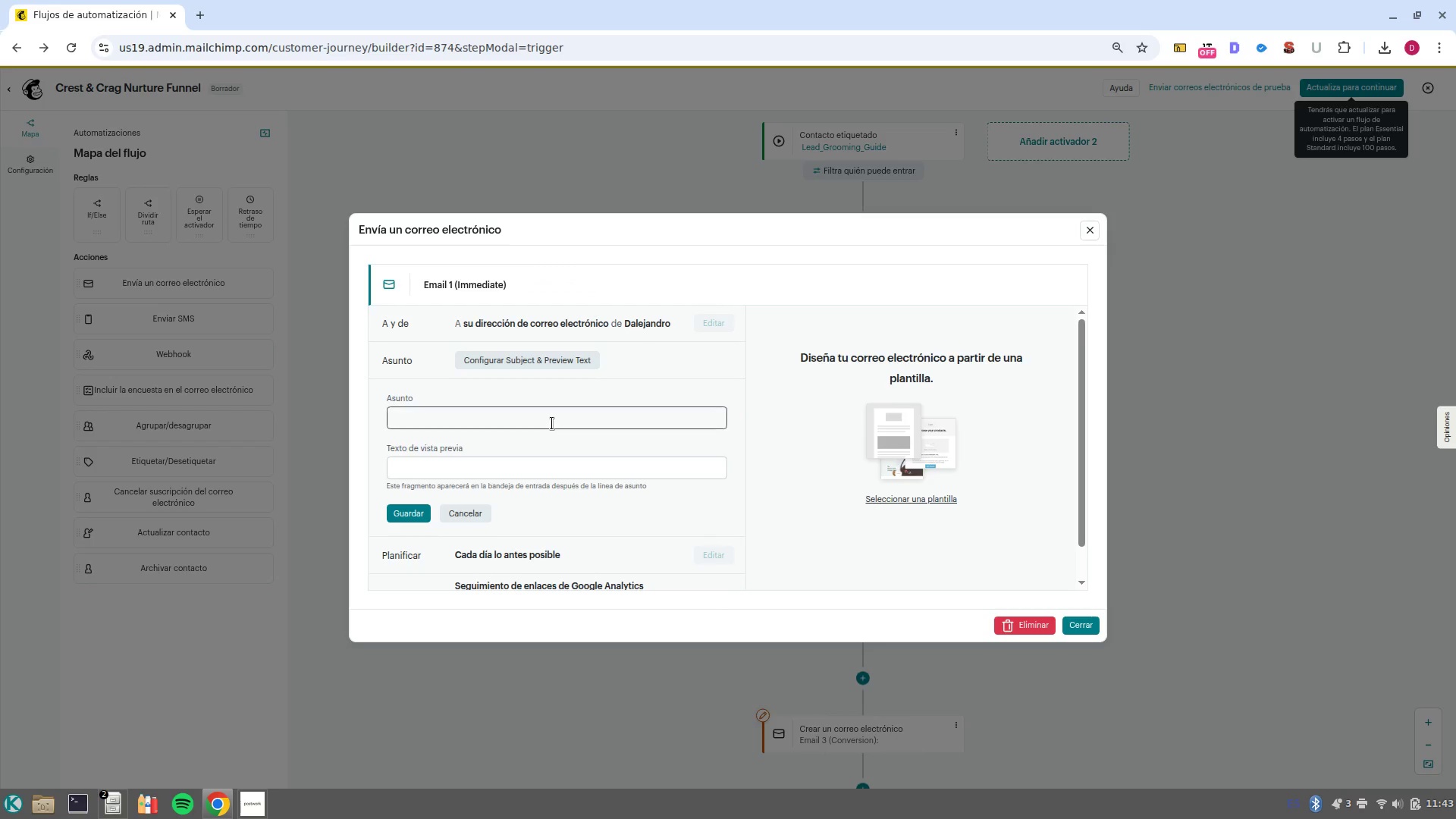 
left_click([552, 423])
 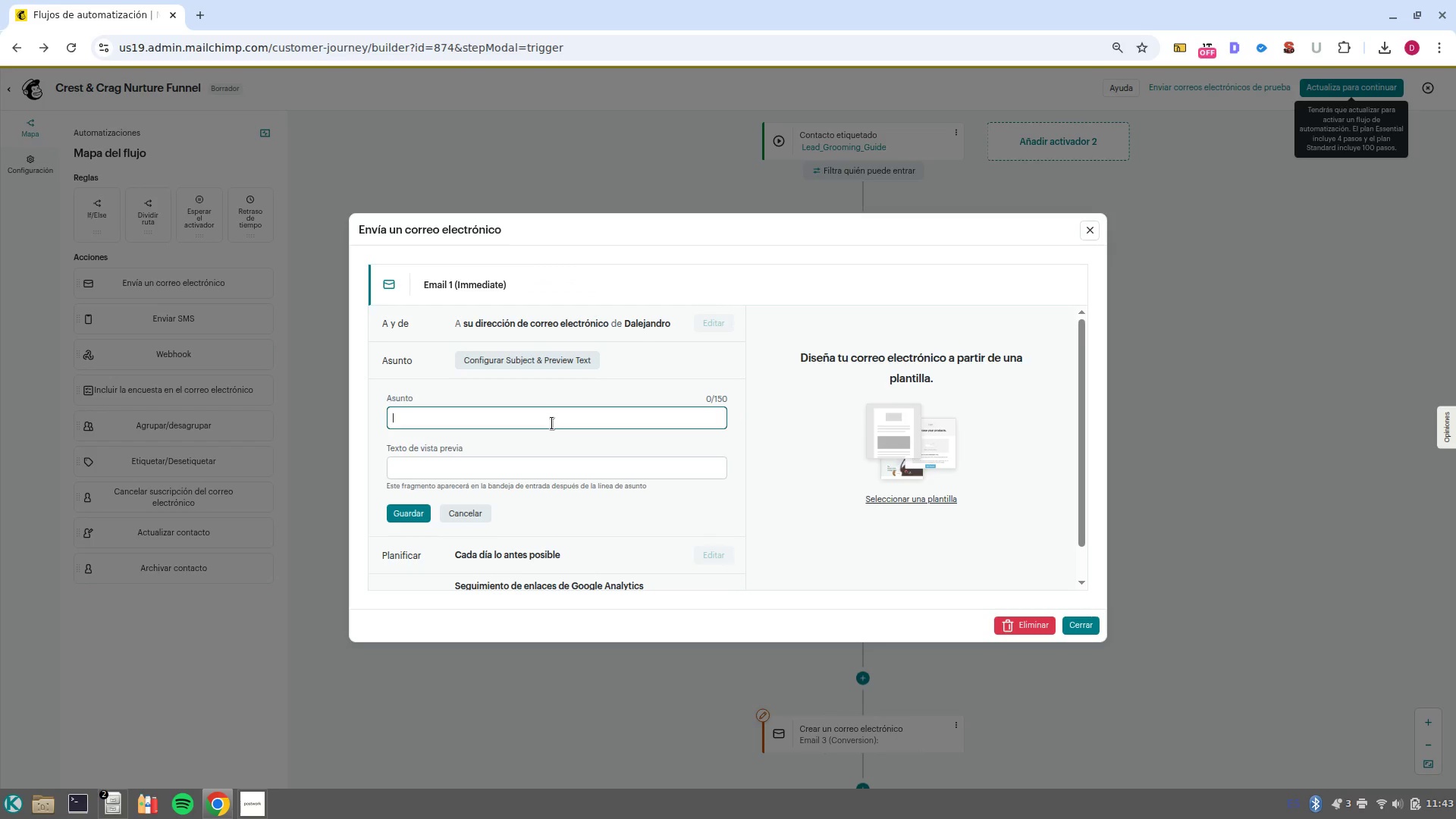 
type(Ultimate beard Care)
 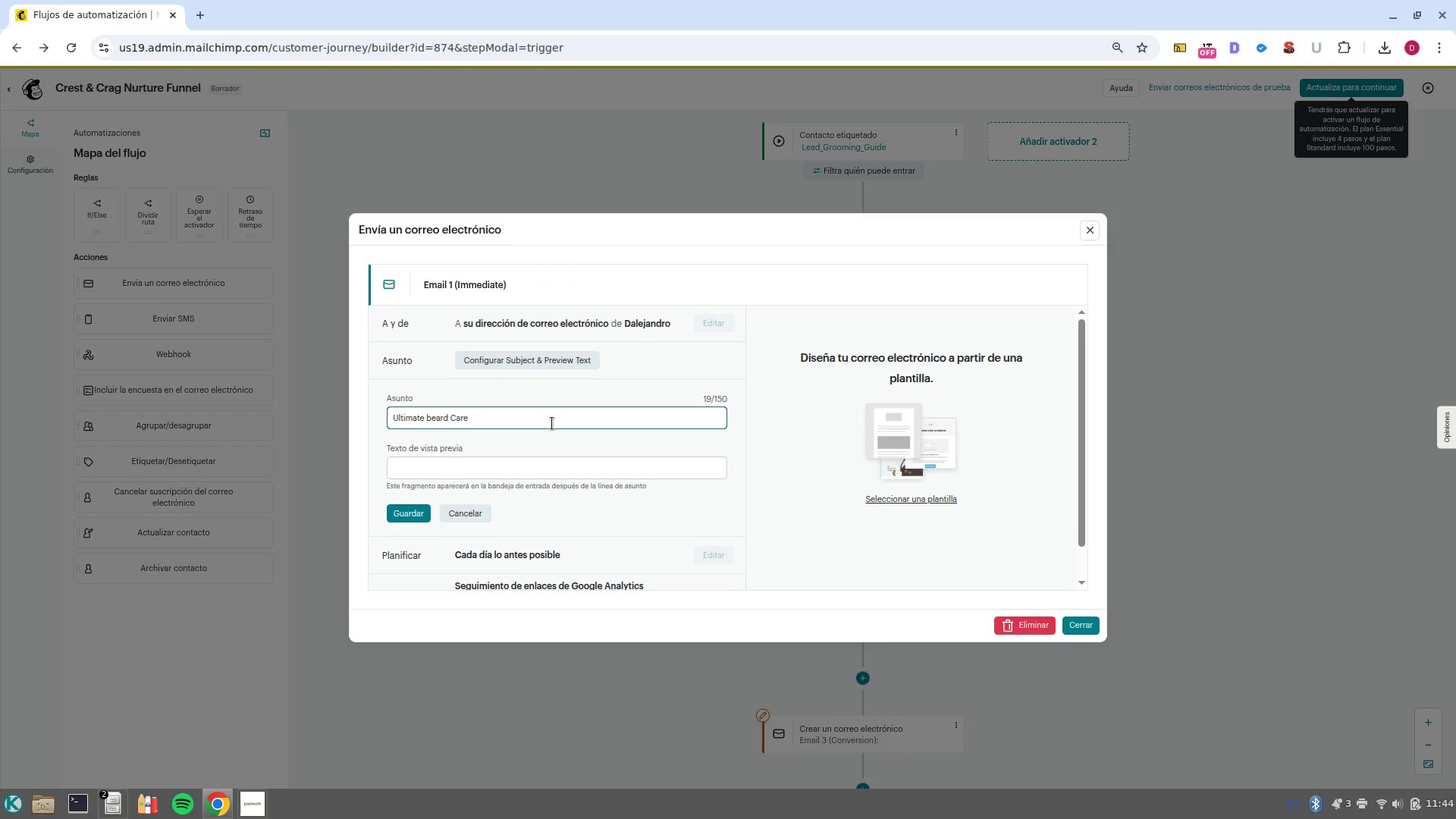 
key(Control+ArrowLeft)
 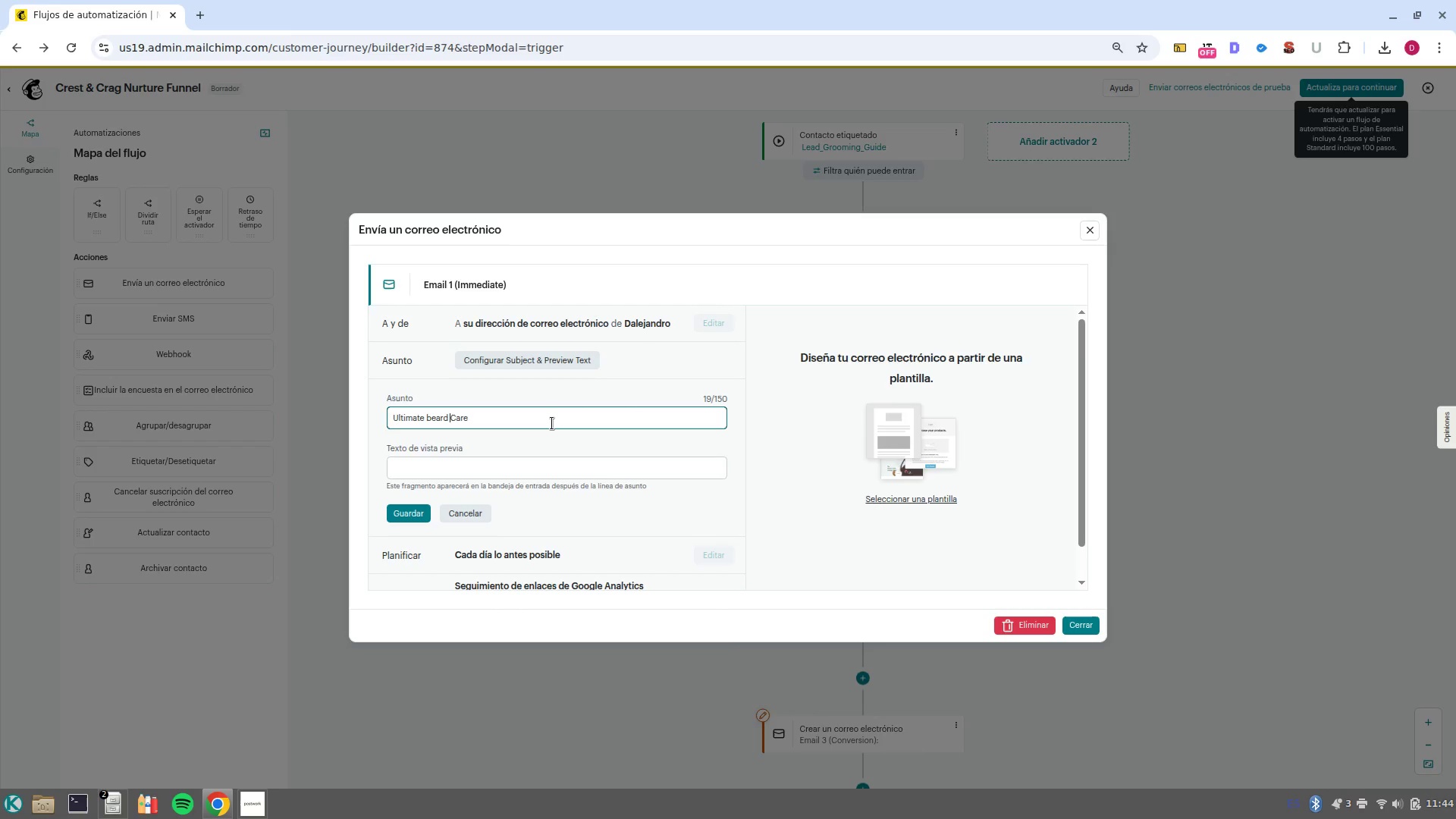 
key(ArrowLeft)
 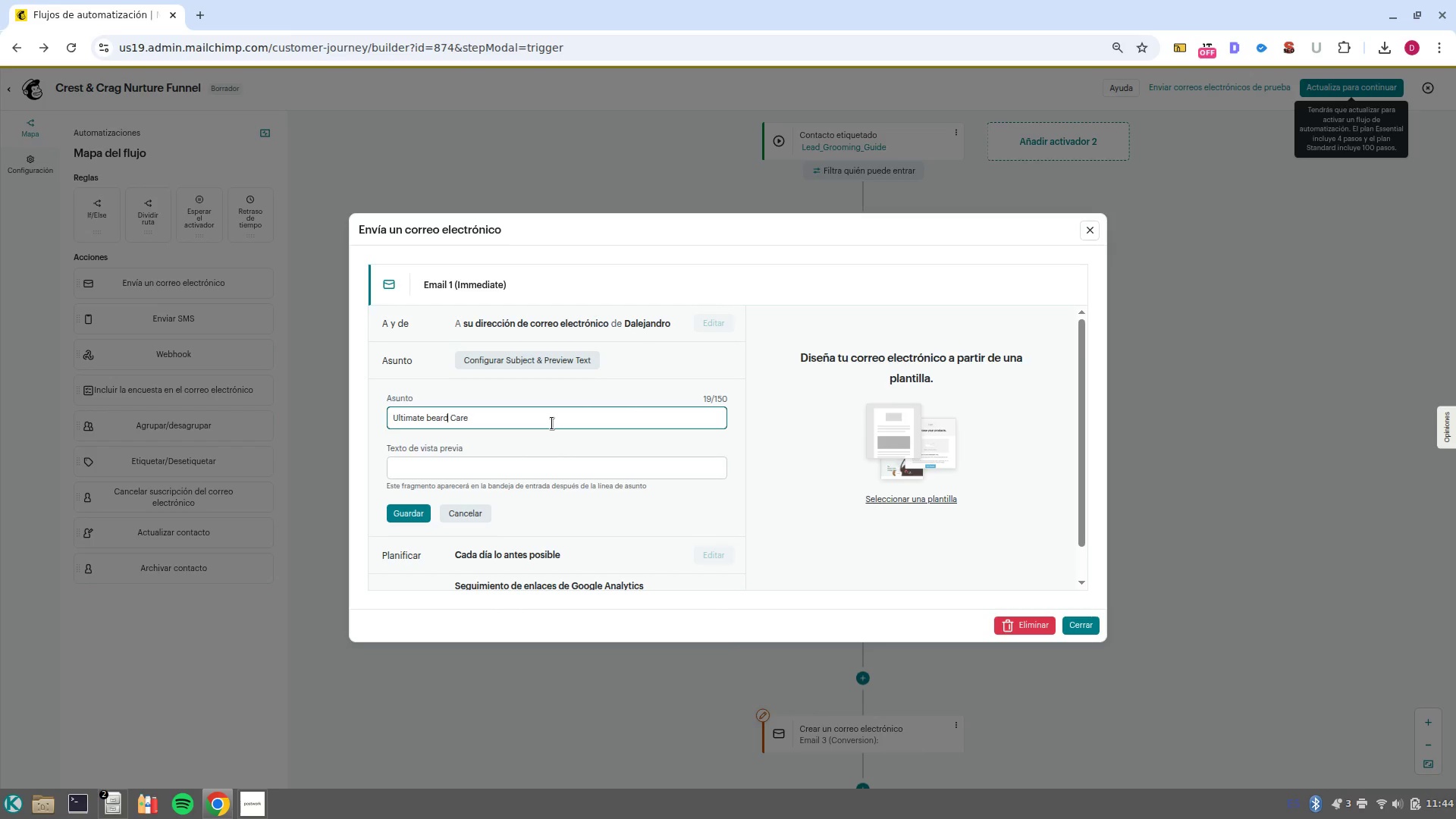 
key(ArrowLeft)
 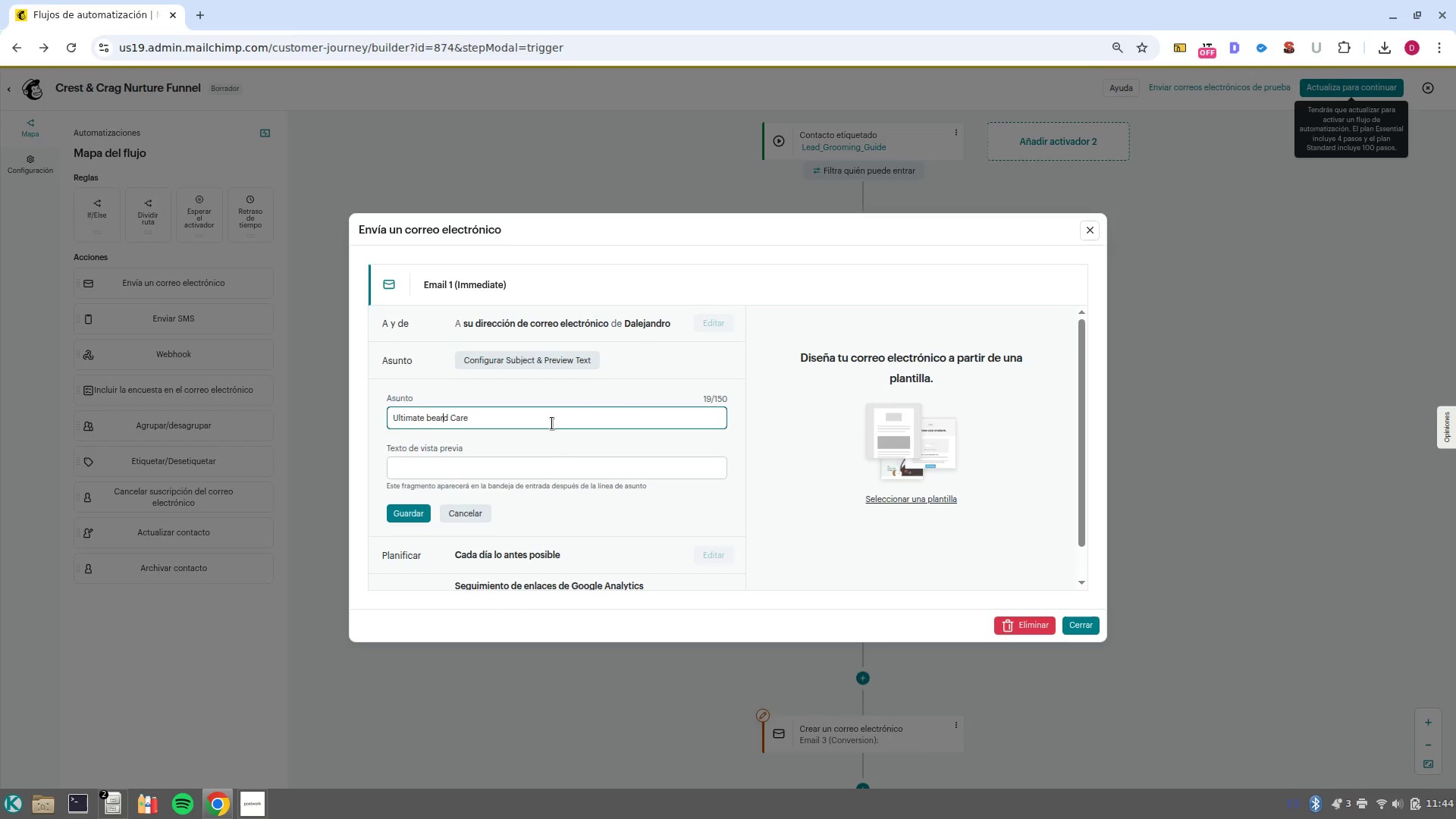 
key(ArrowLeft)
 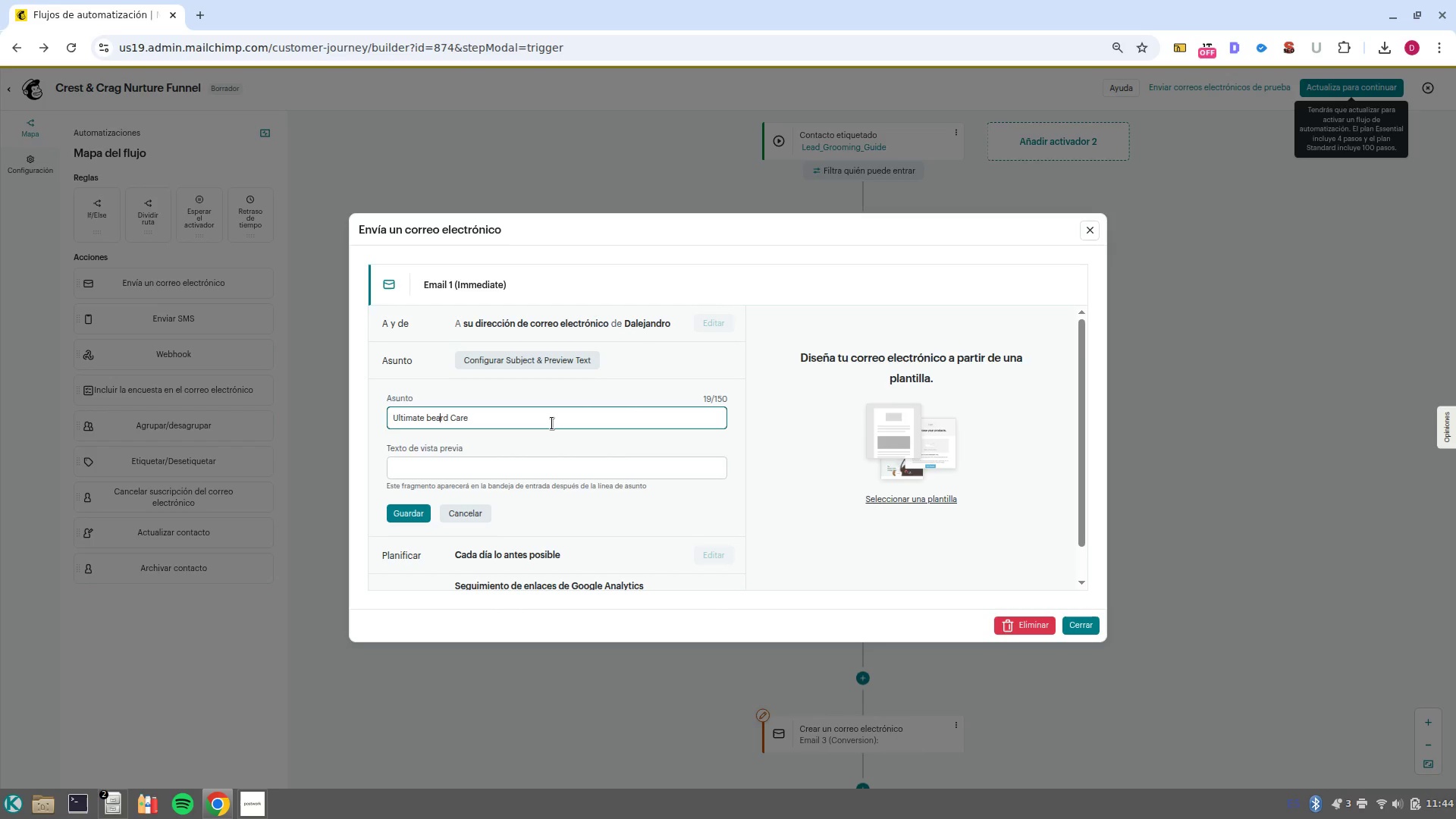 
key(ArrowLeft)
 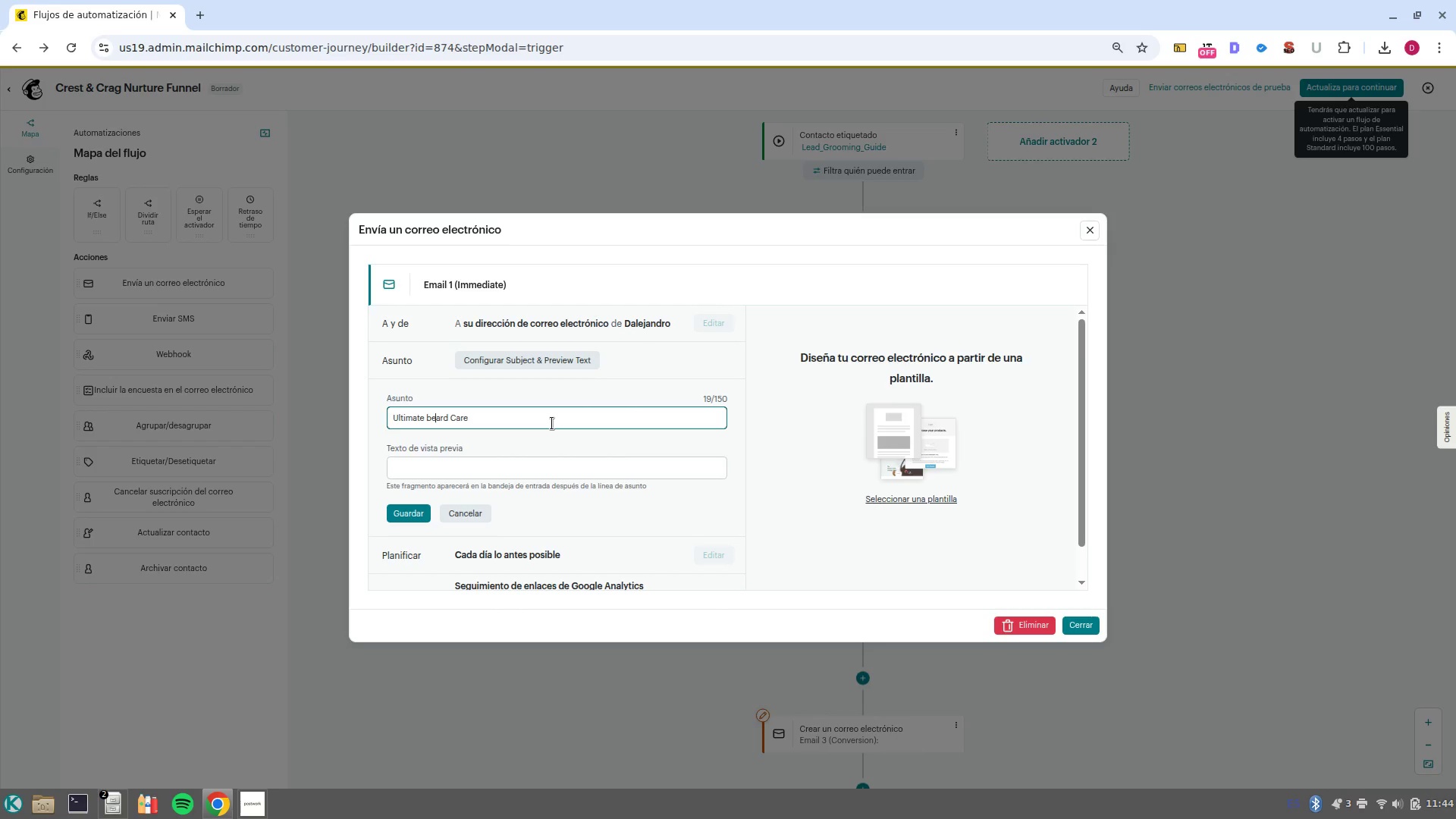 
key(ArrowLeft)
 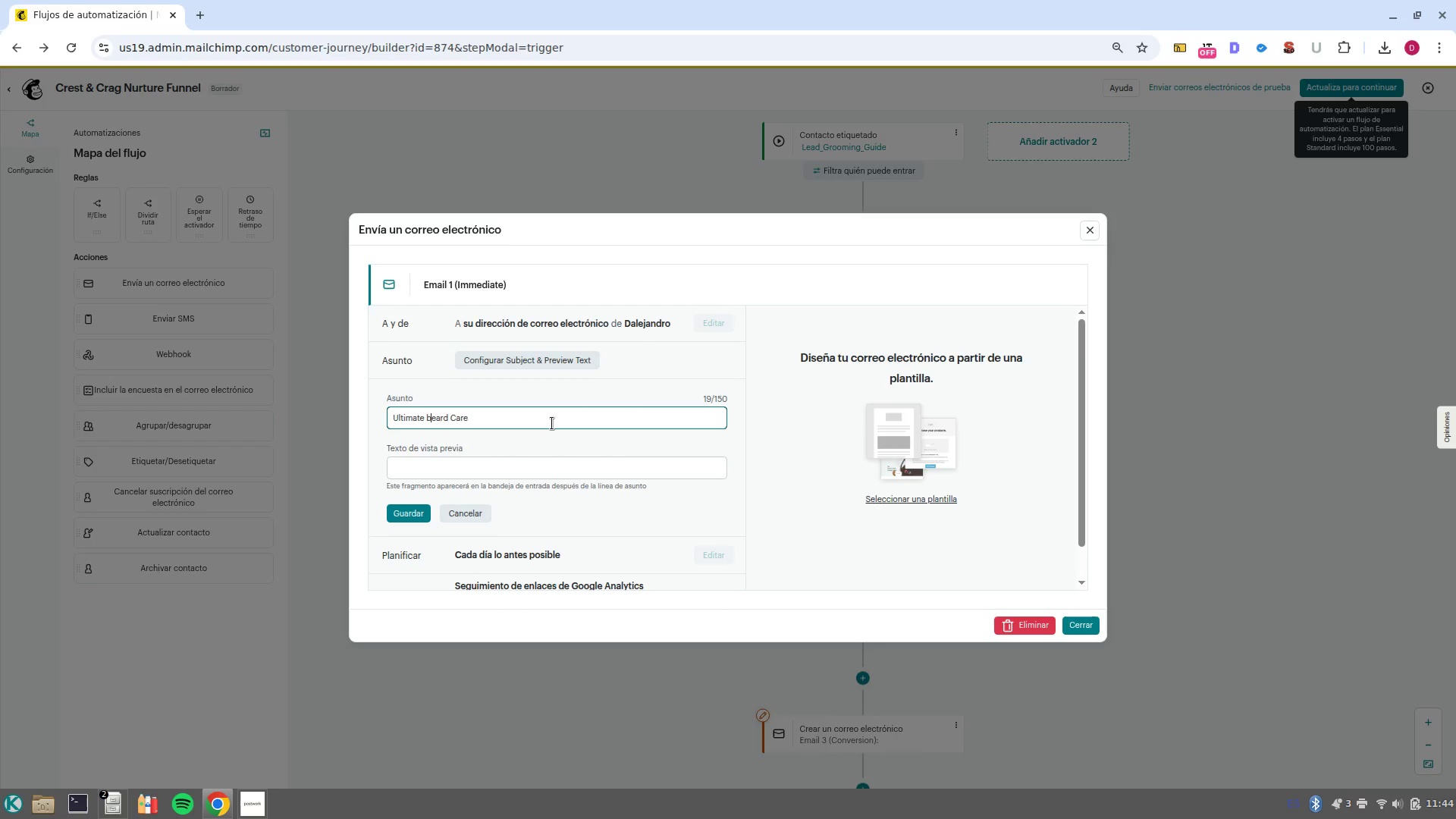 
key(Backspace)
 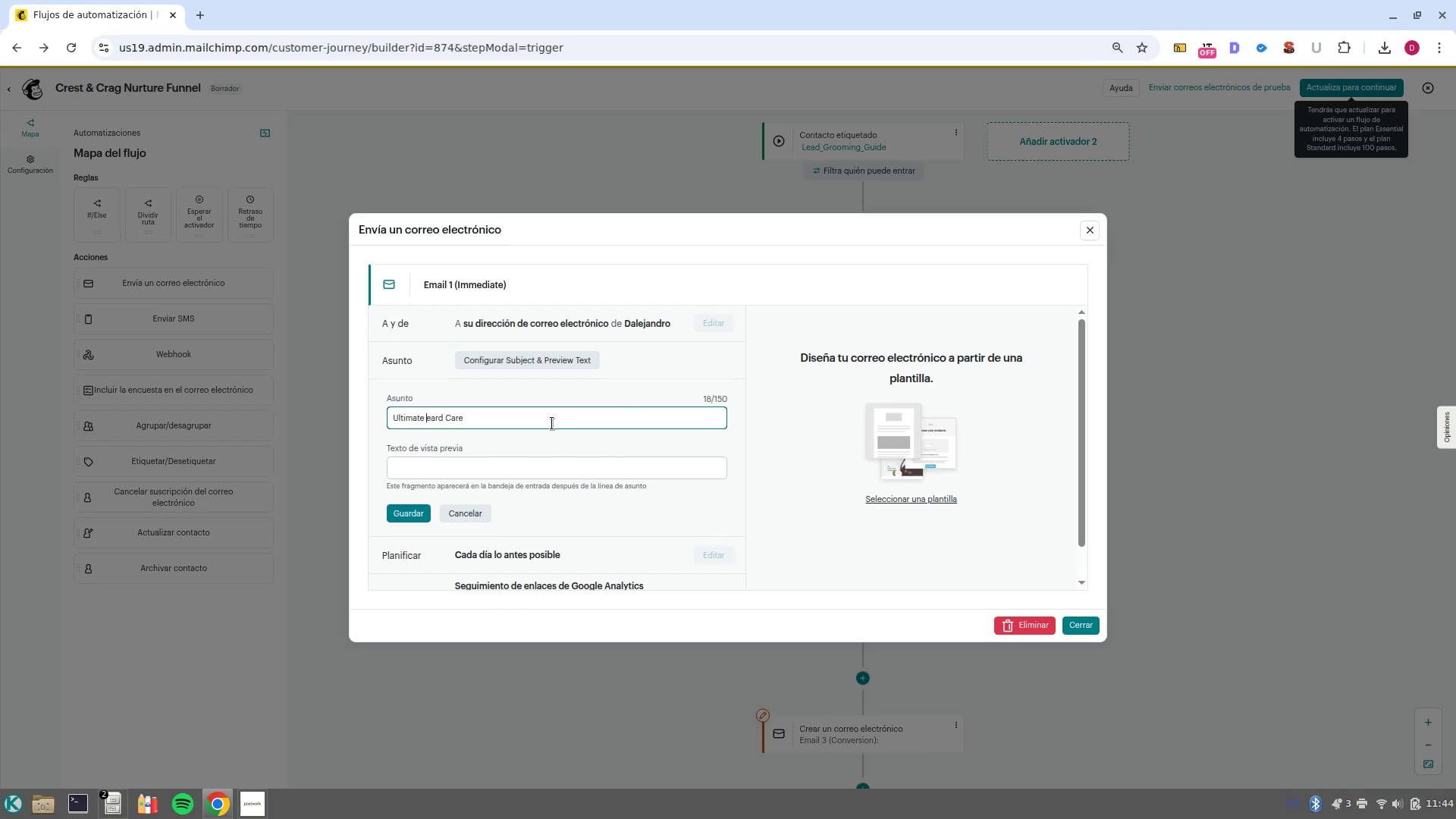 
key(Shift+ShiftLeft)
 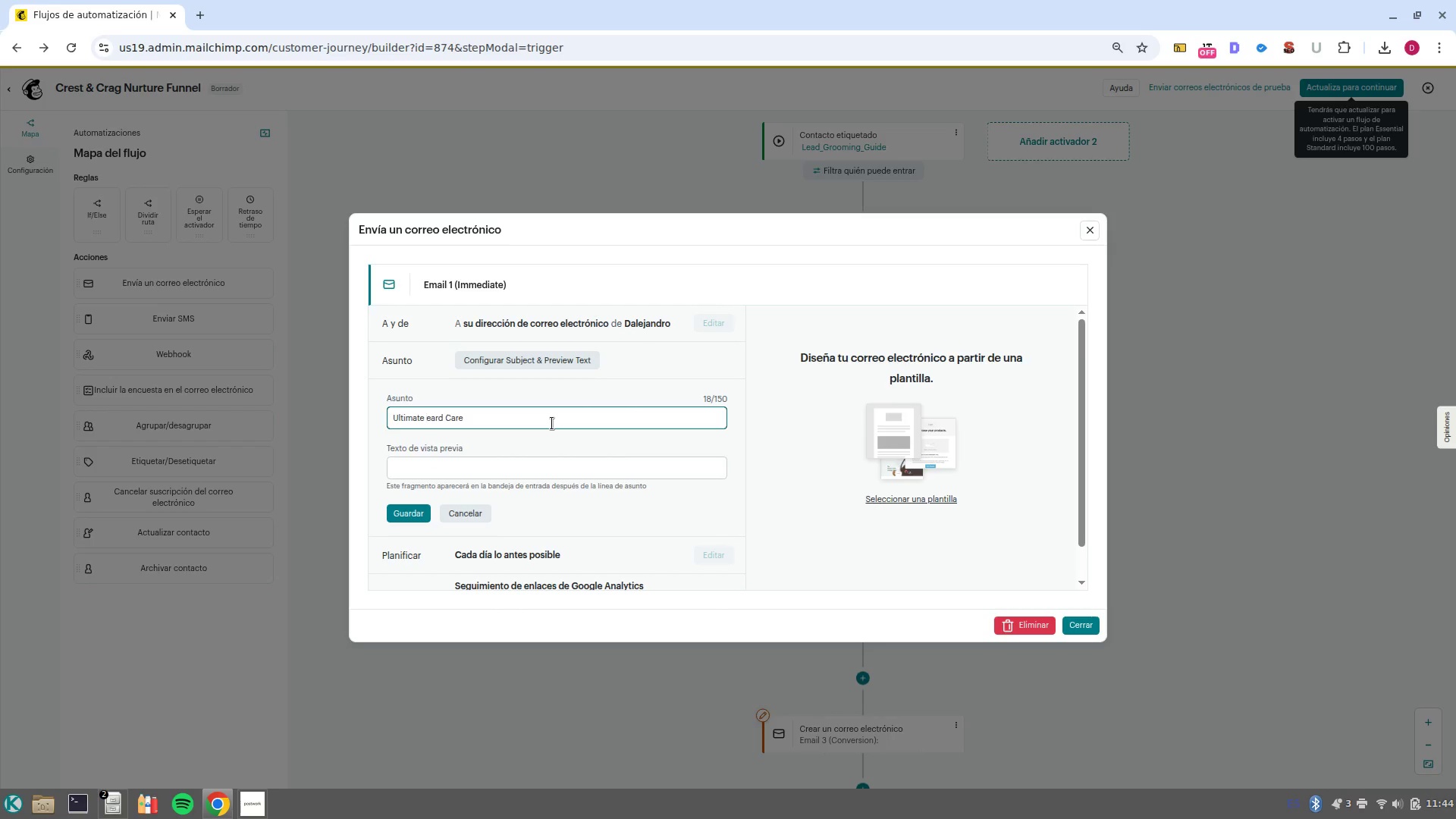 
key(Shift+B)
 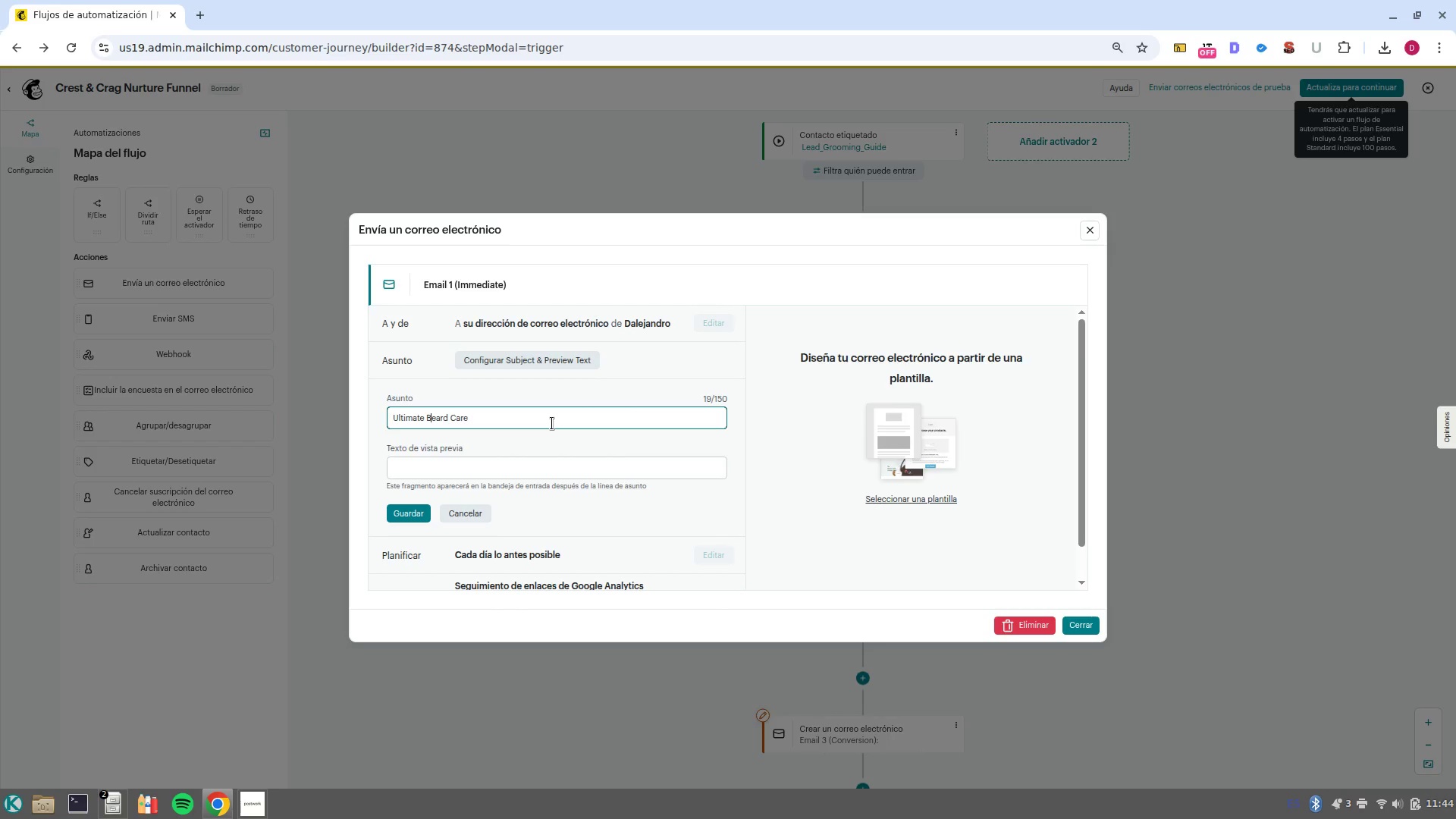 
key(Control+ArrowRight)
 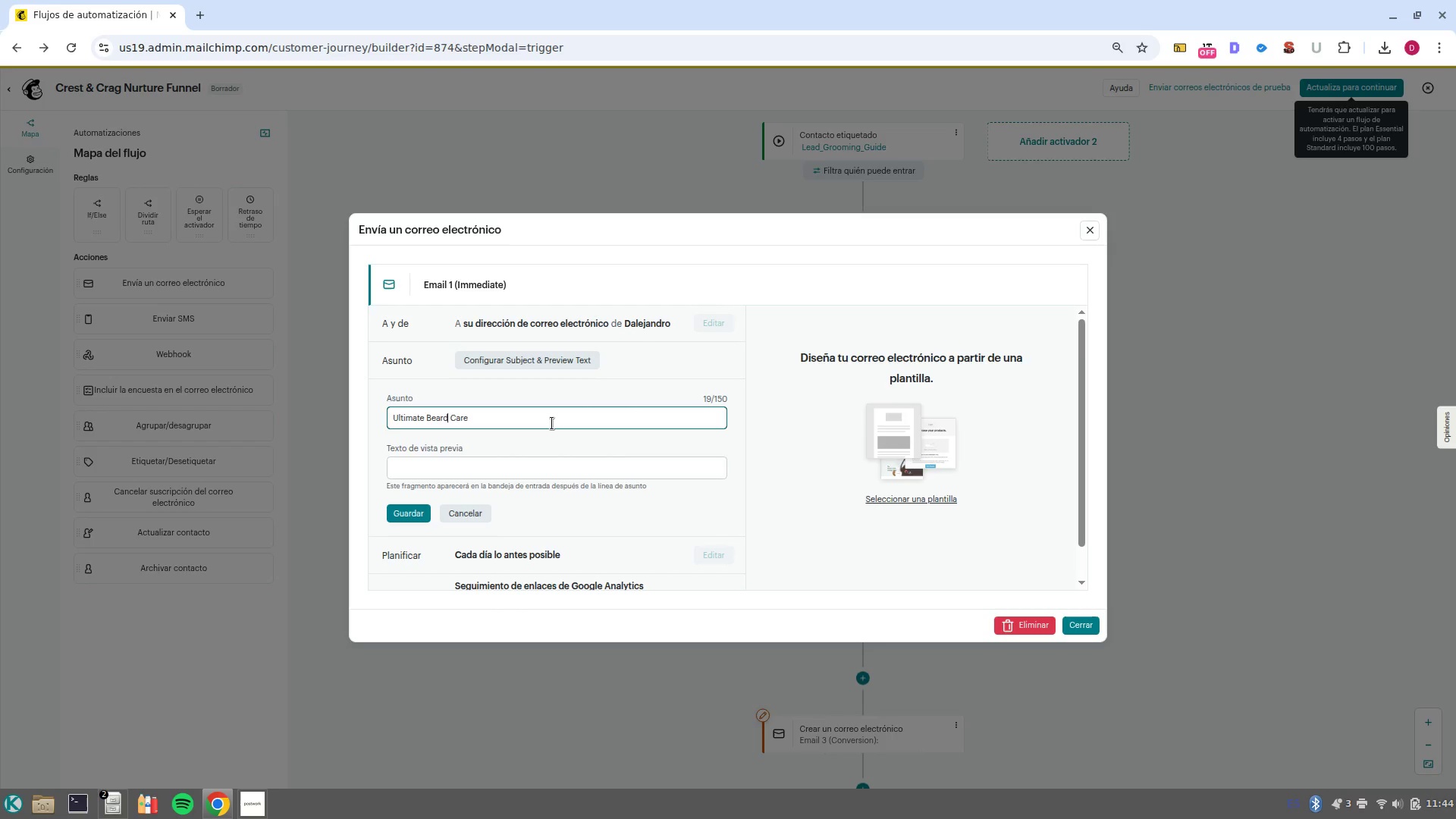 
key(Control+ArrowRight)
 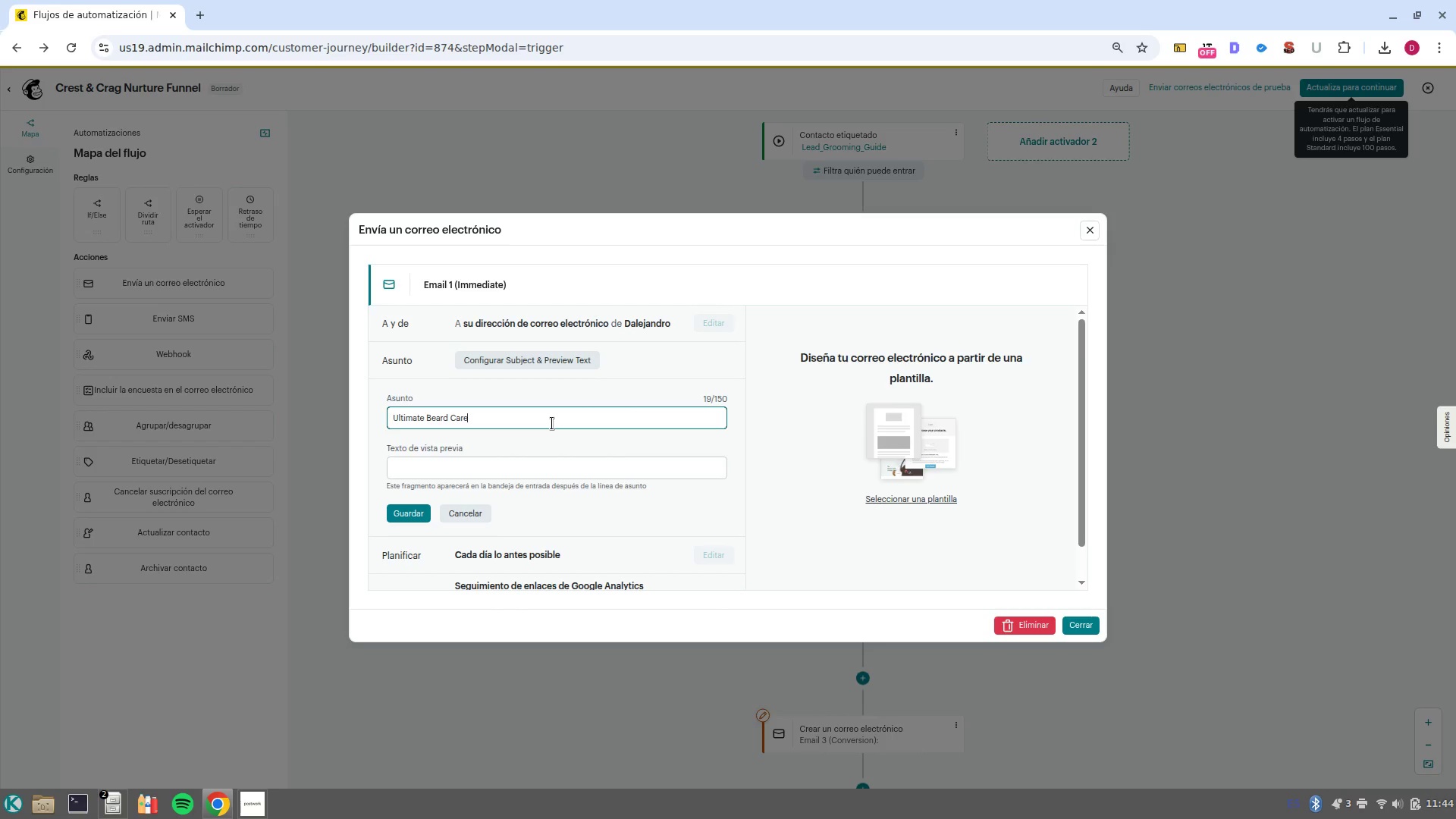 
type( Guide is here!)
key(Tab)
type(Everything you need to master your grooming routine)
 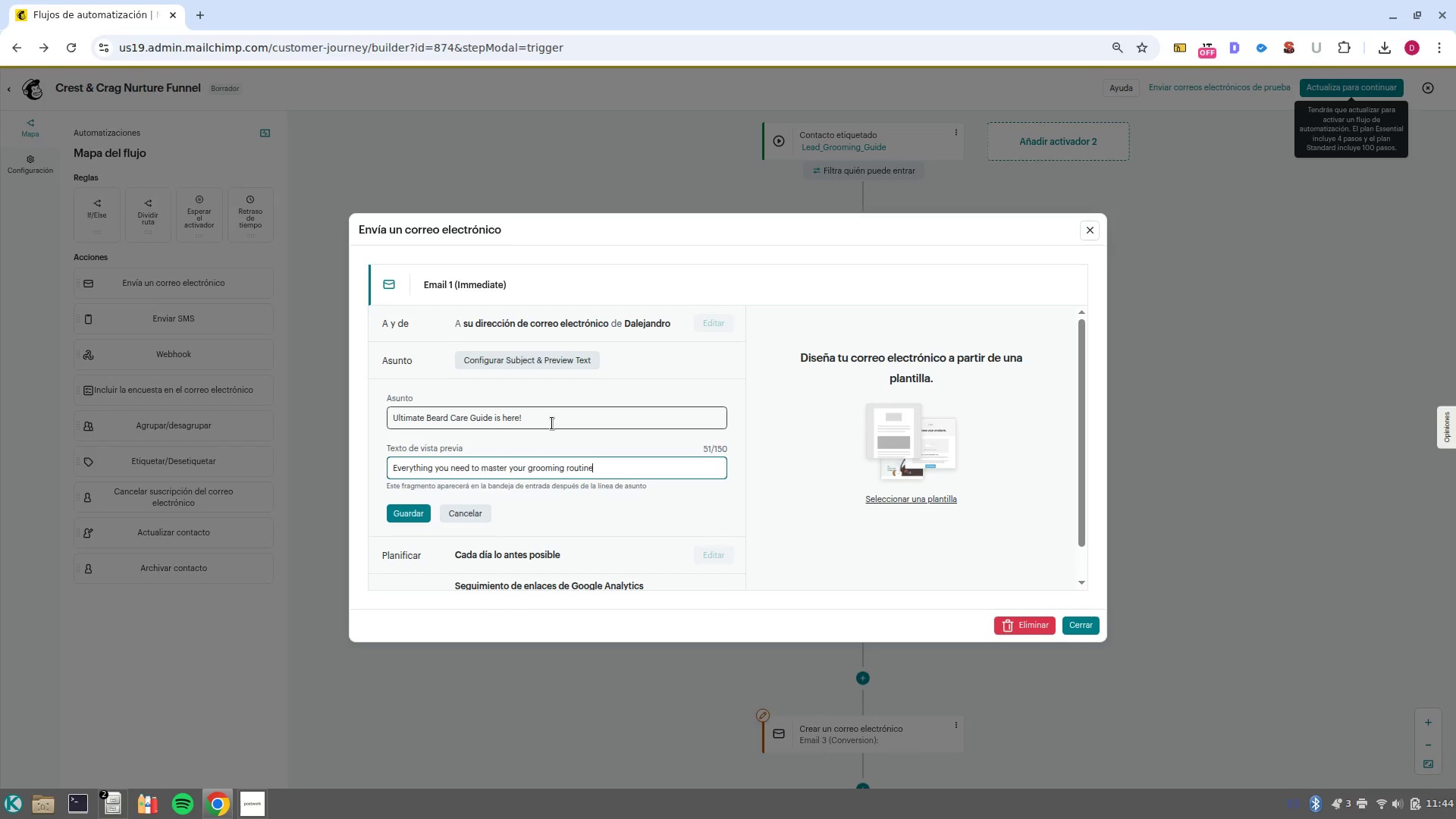 
left_click([418, 512])
 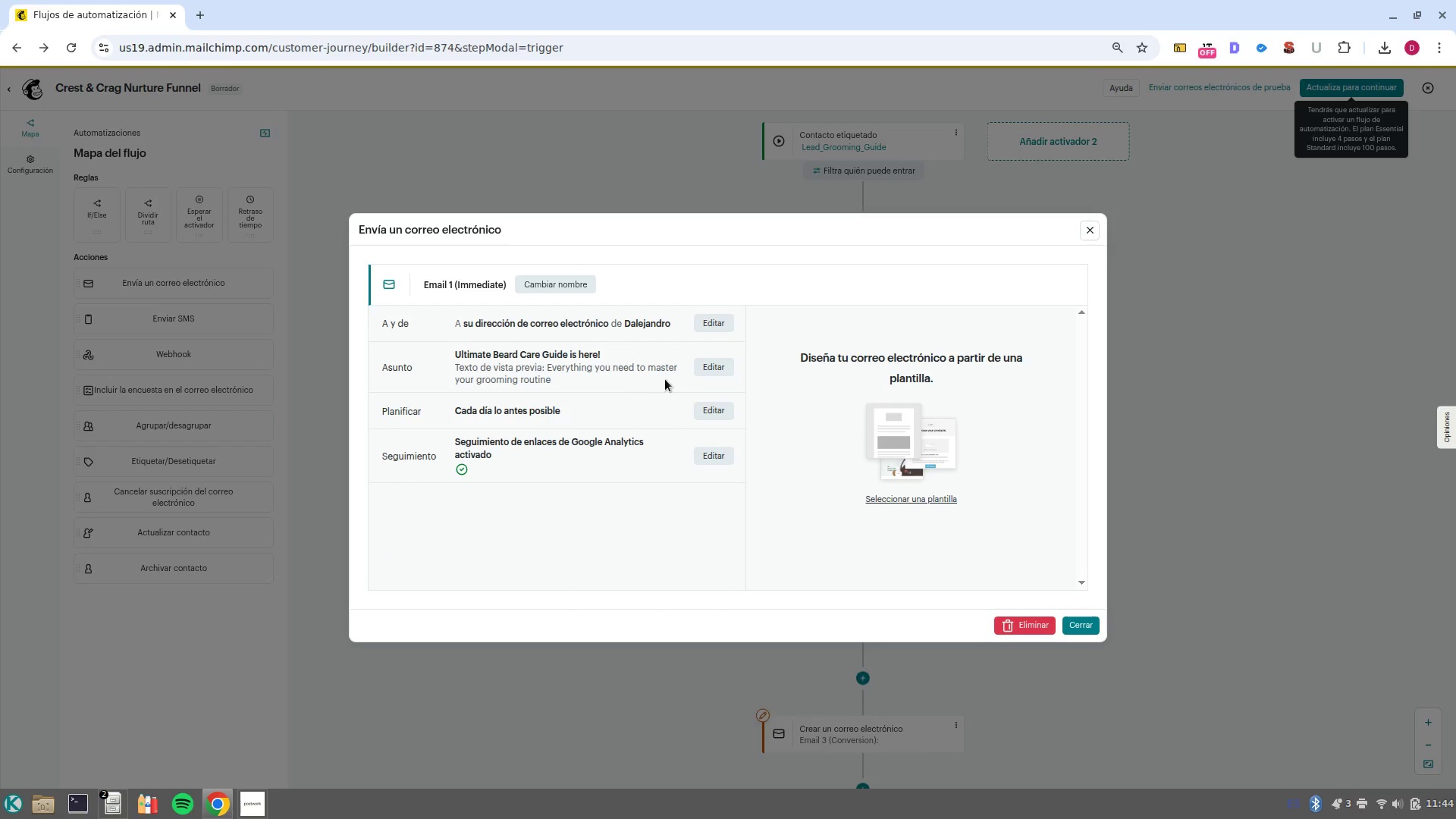 
left_click([715, 325])
 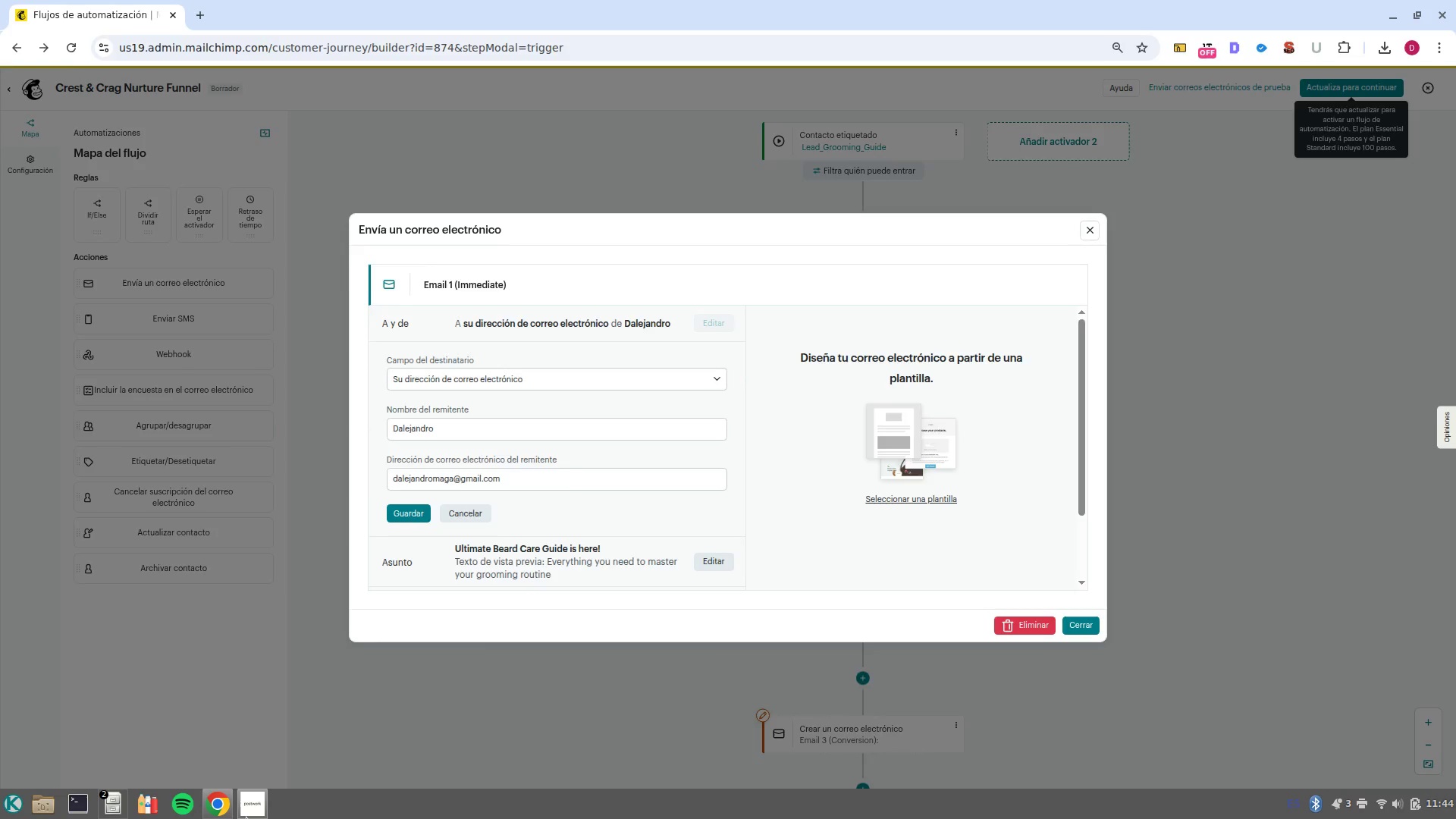 
left_click([246, 762])